 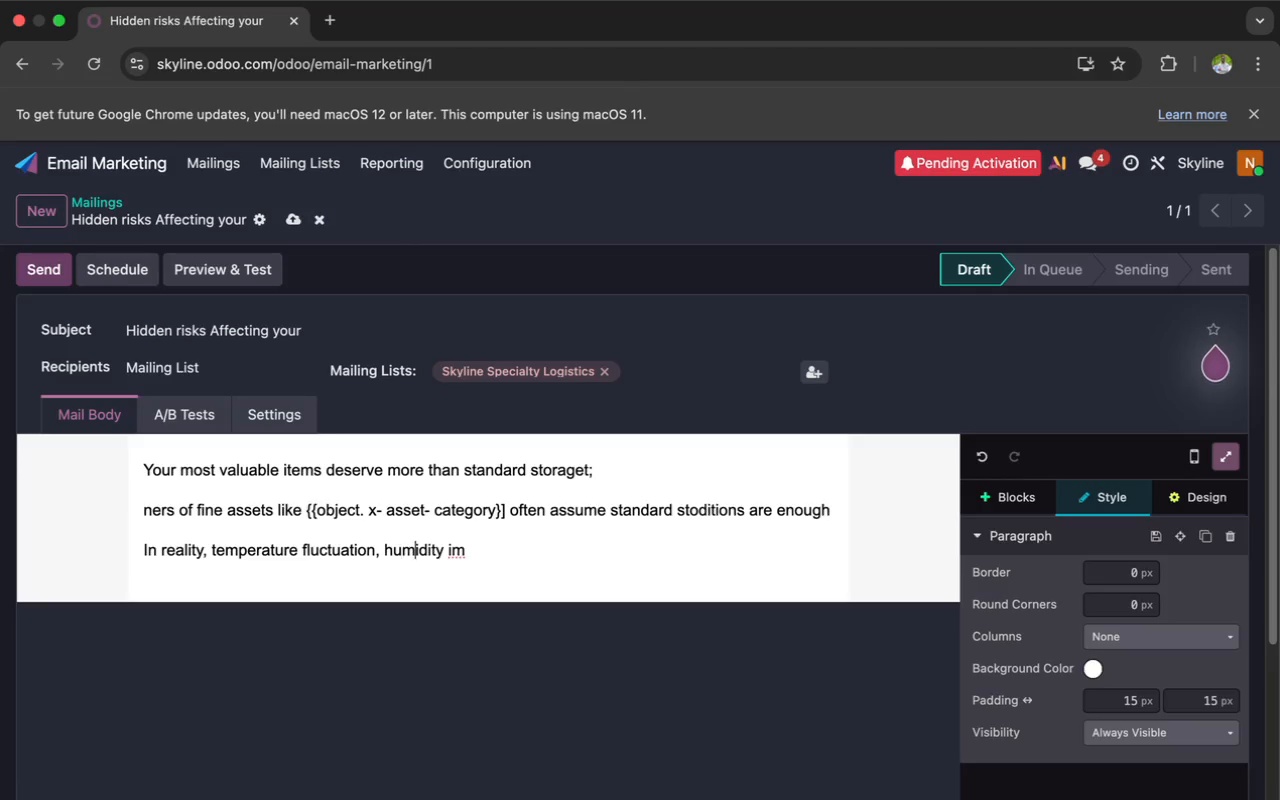 
key(ArrowRight)
 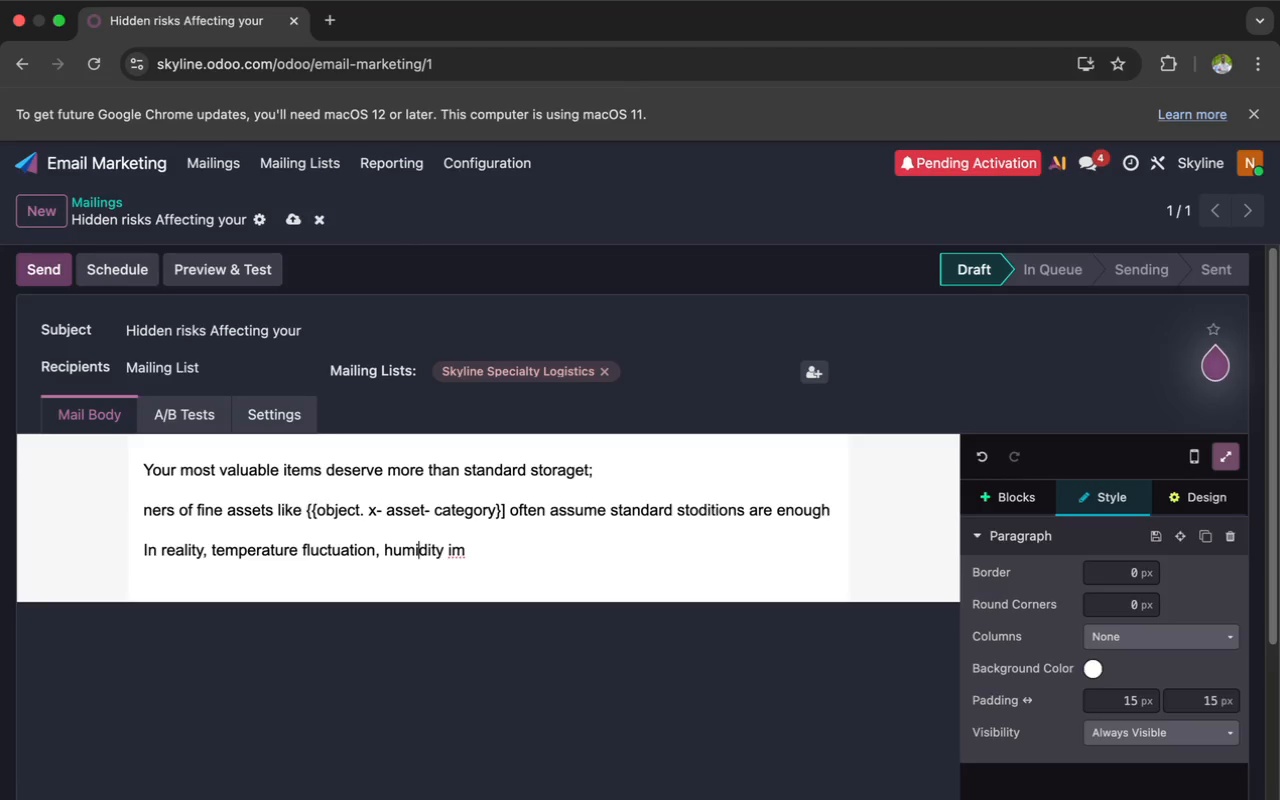 
key(ArrowRight)
 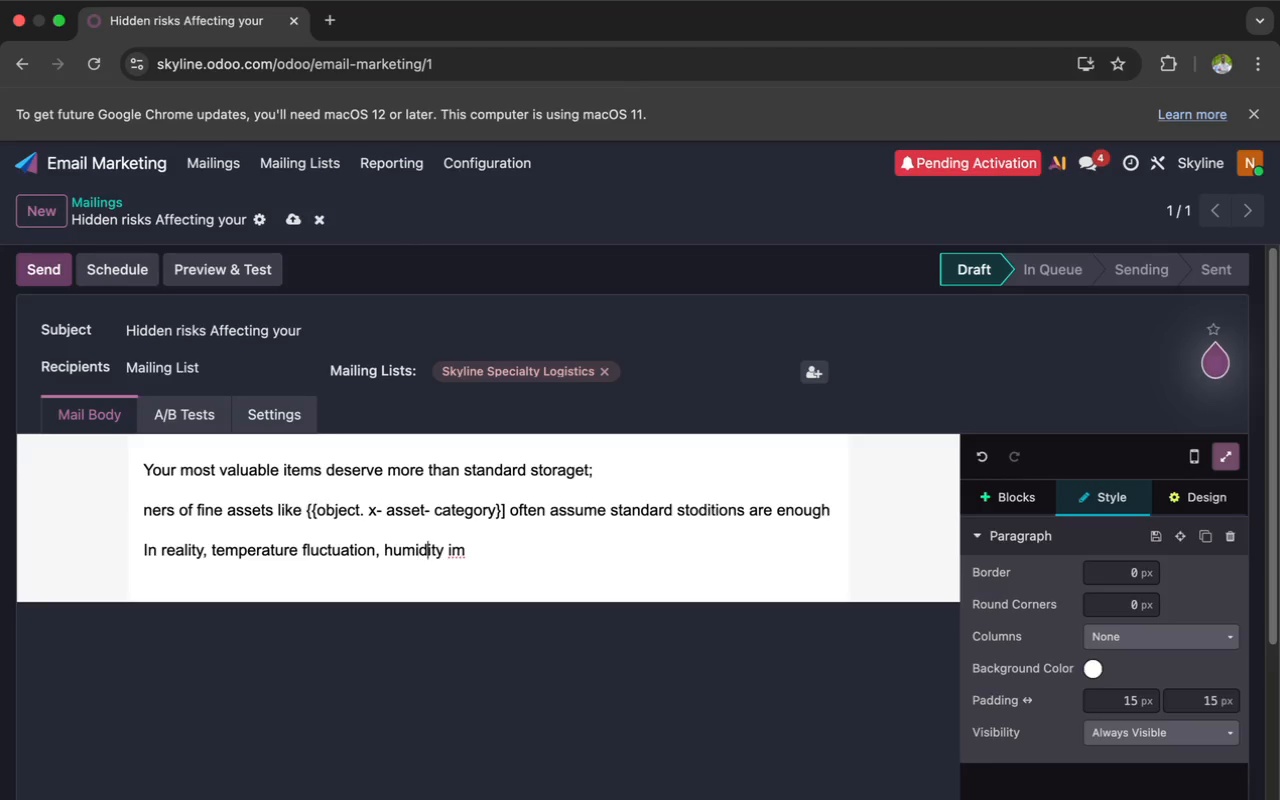 
key(ArrowRight)
 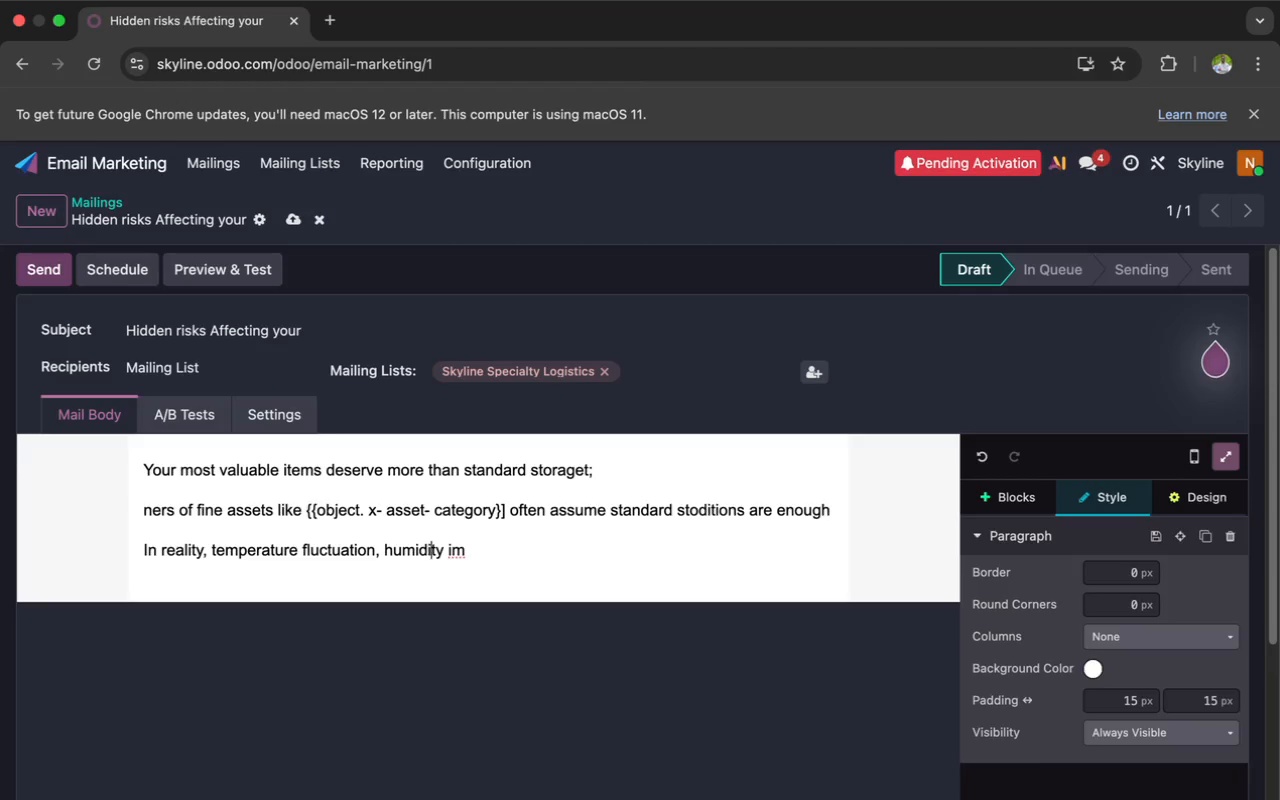 
key(ArrowRight)
 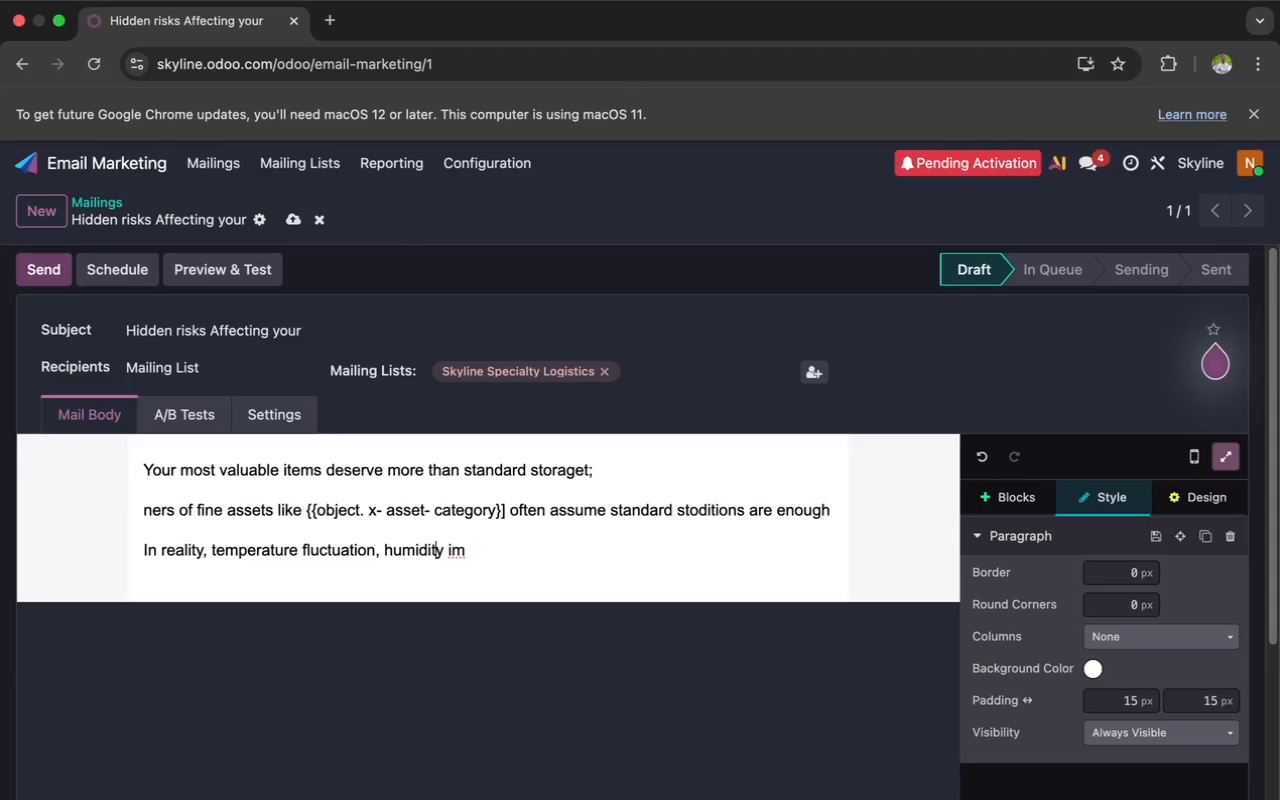 
key(ArrowRight)
 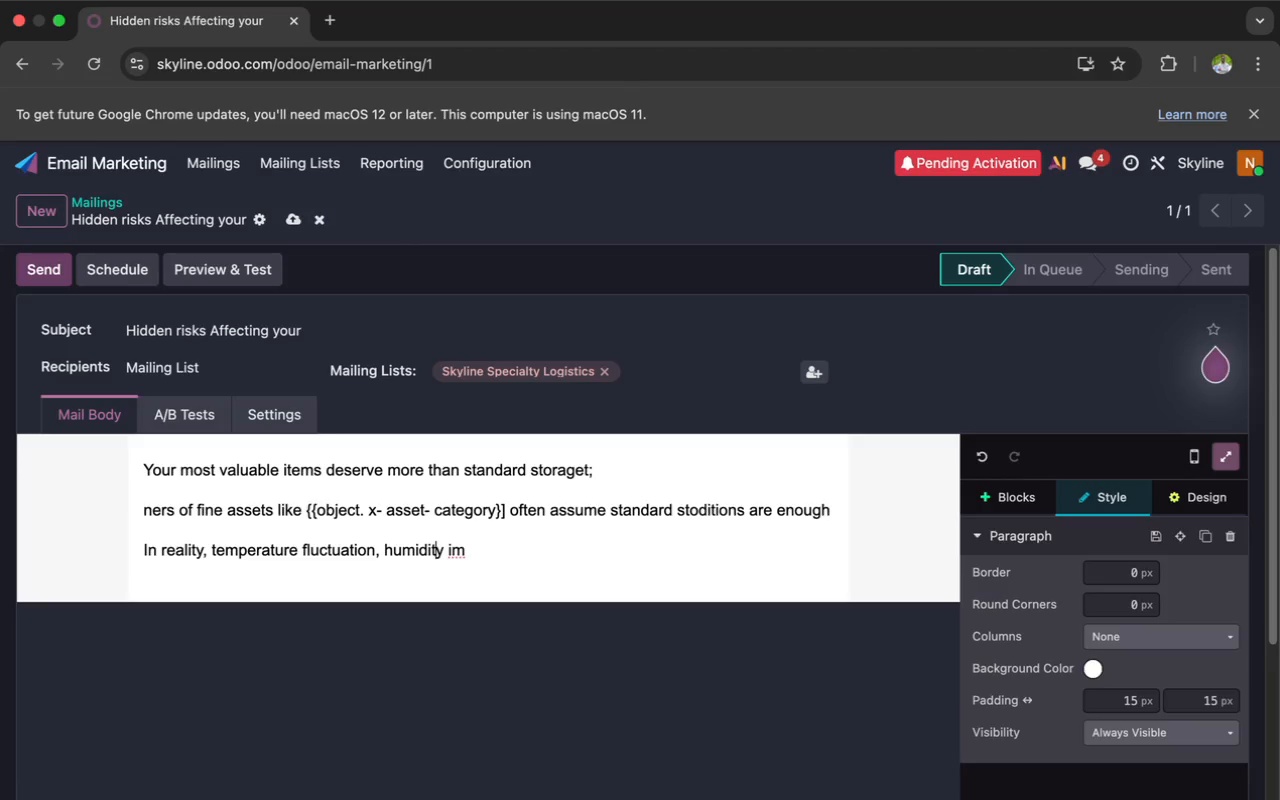 
key(ArrowRight)
 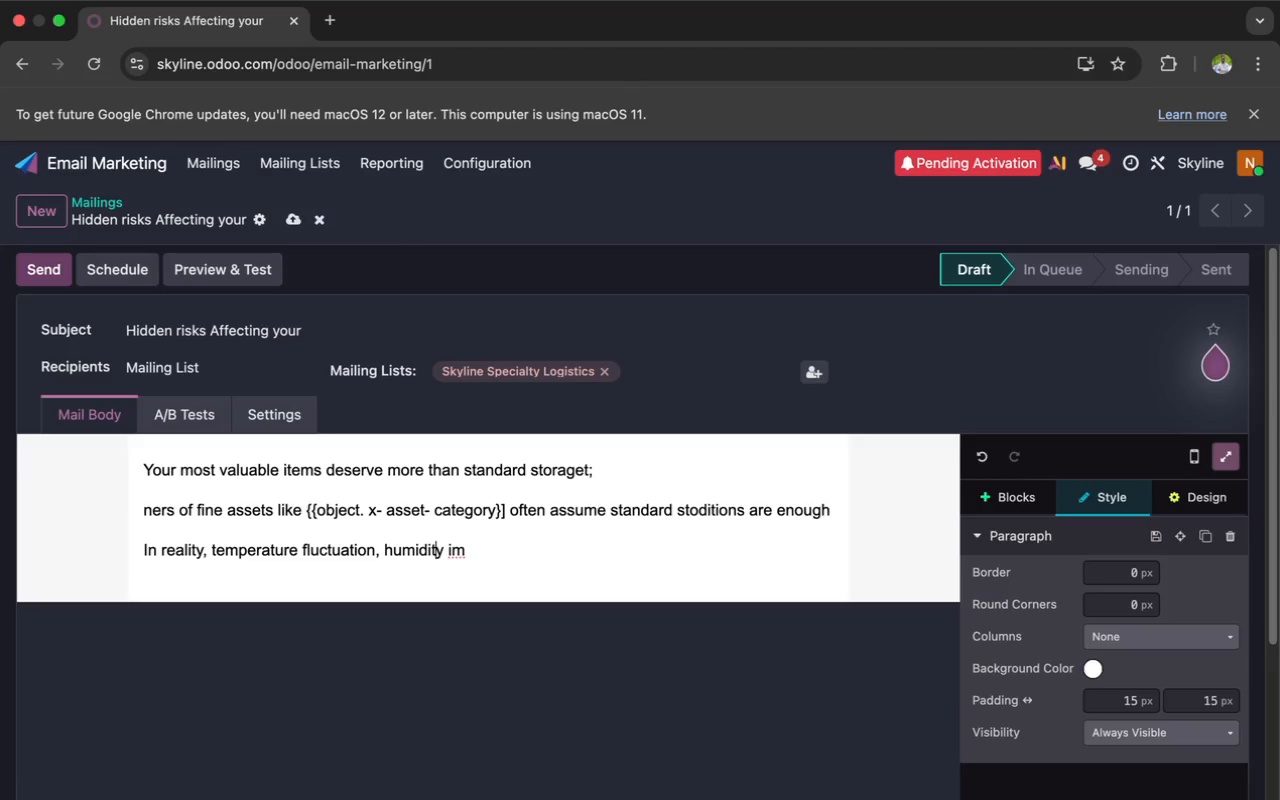 
key(ArrowRight)
 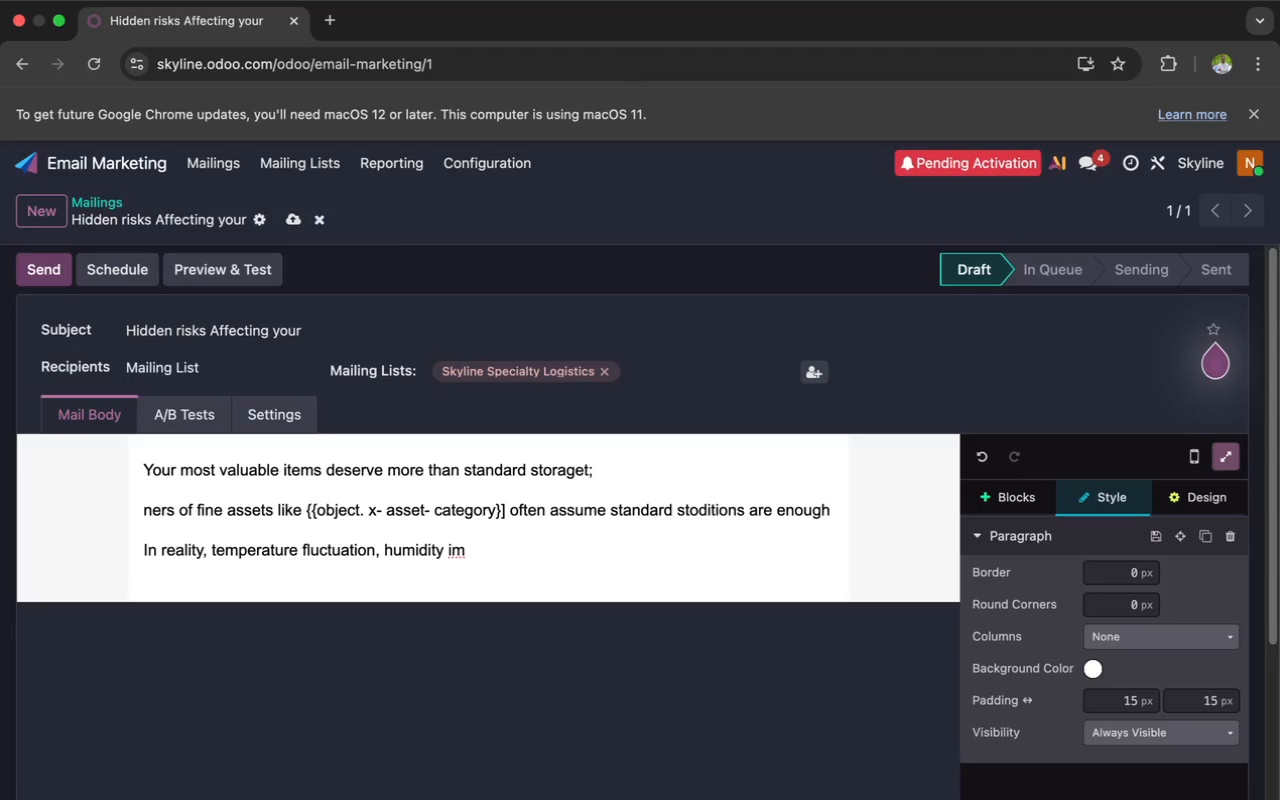 
key(ArrowRight)
 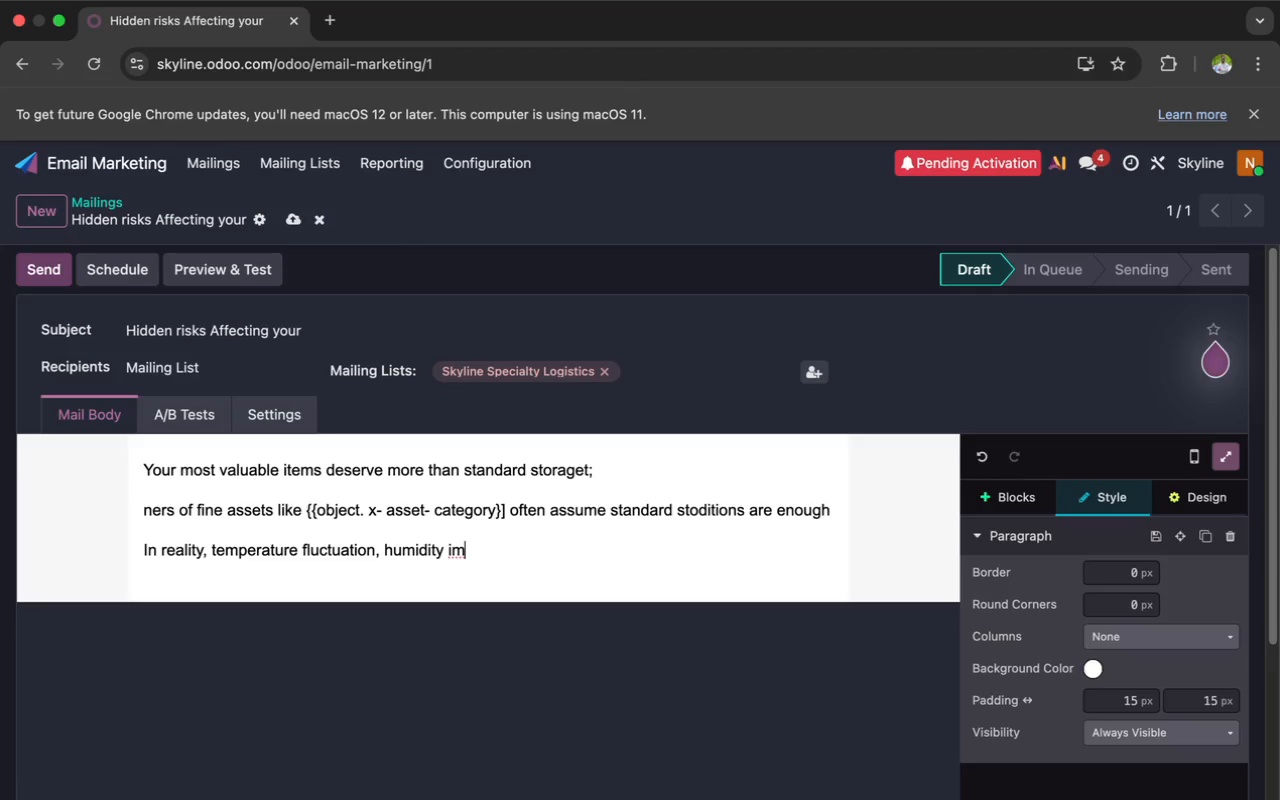 
wait(48.52)
 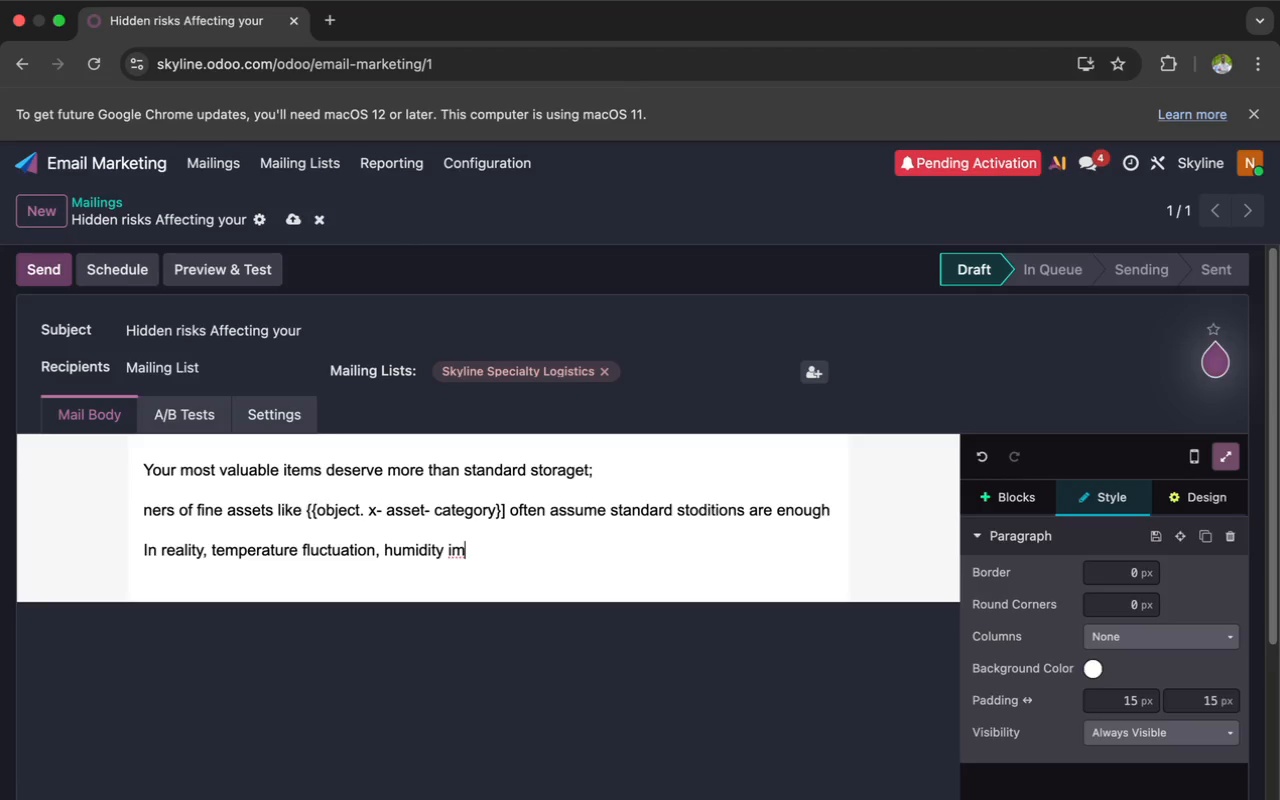 
scroll: coordinate [234, 553], scroll_direction: up, amount: 18.0
 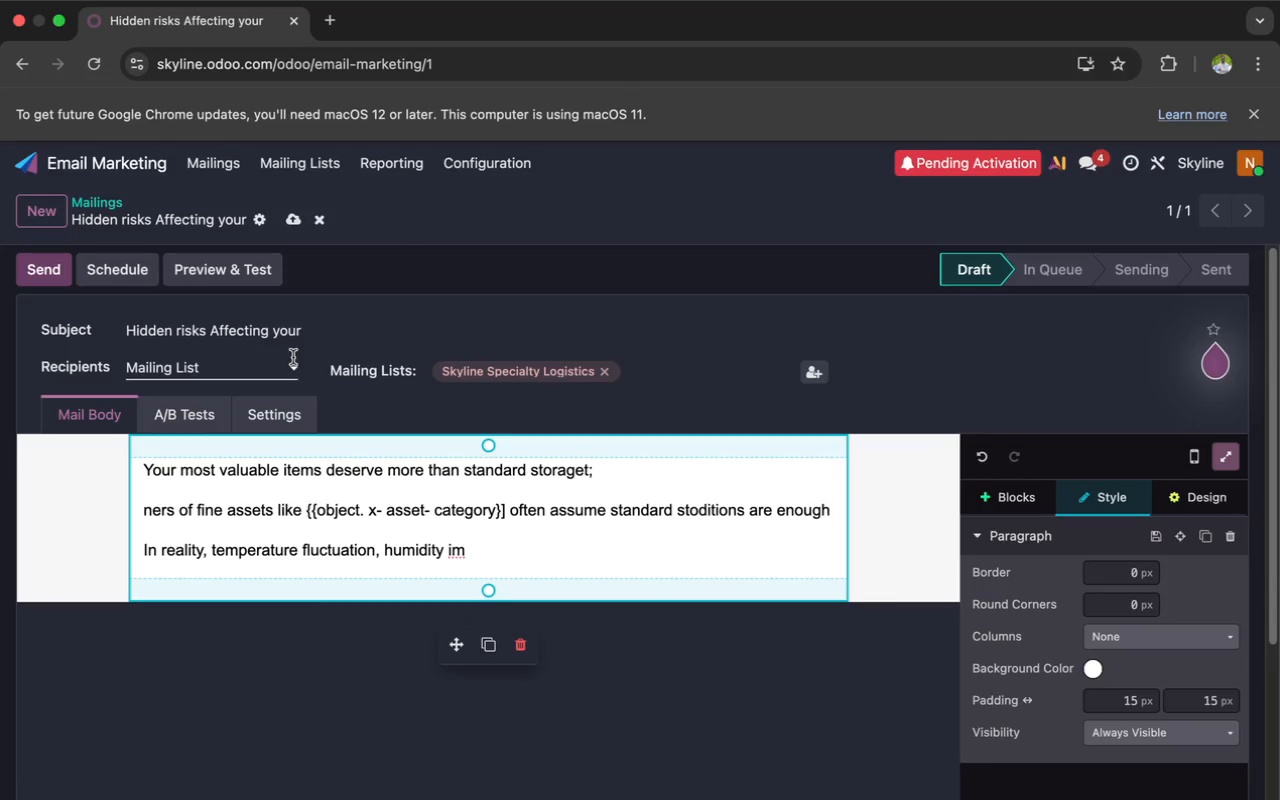 
wait(31.37)
 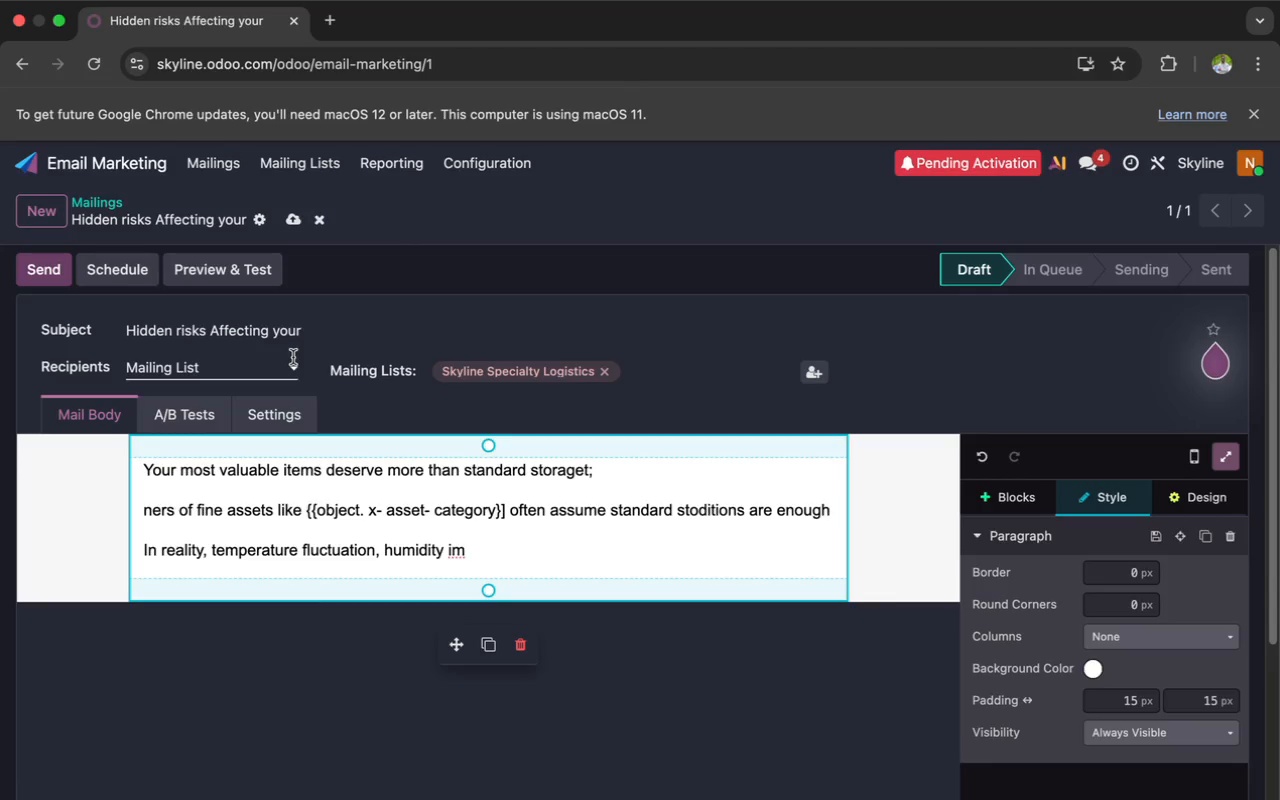 
left_click([315, 329])
 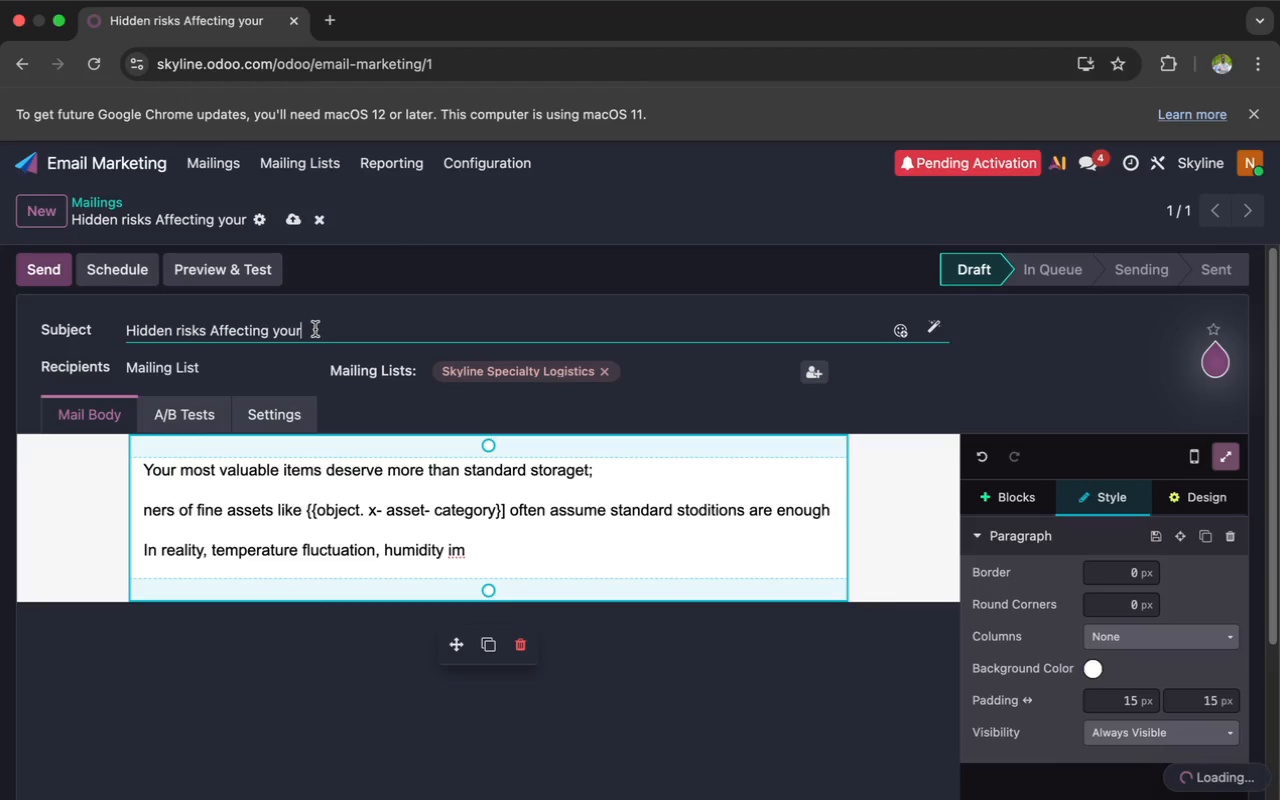 
key(Backspace)
 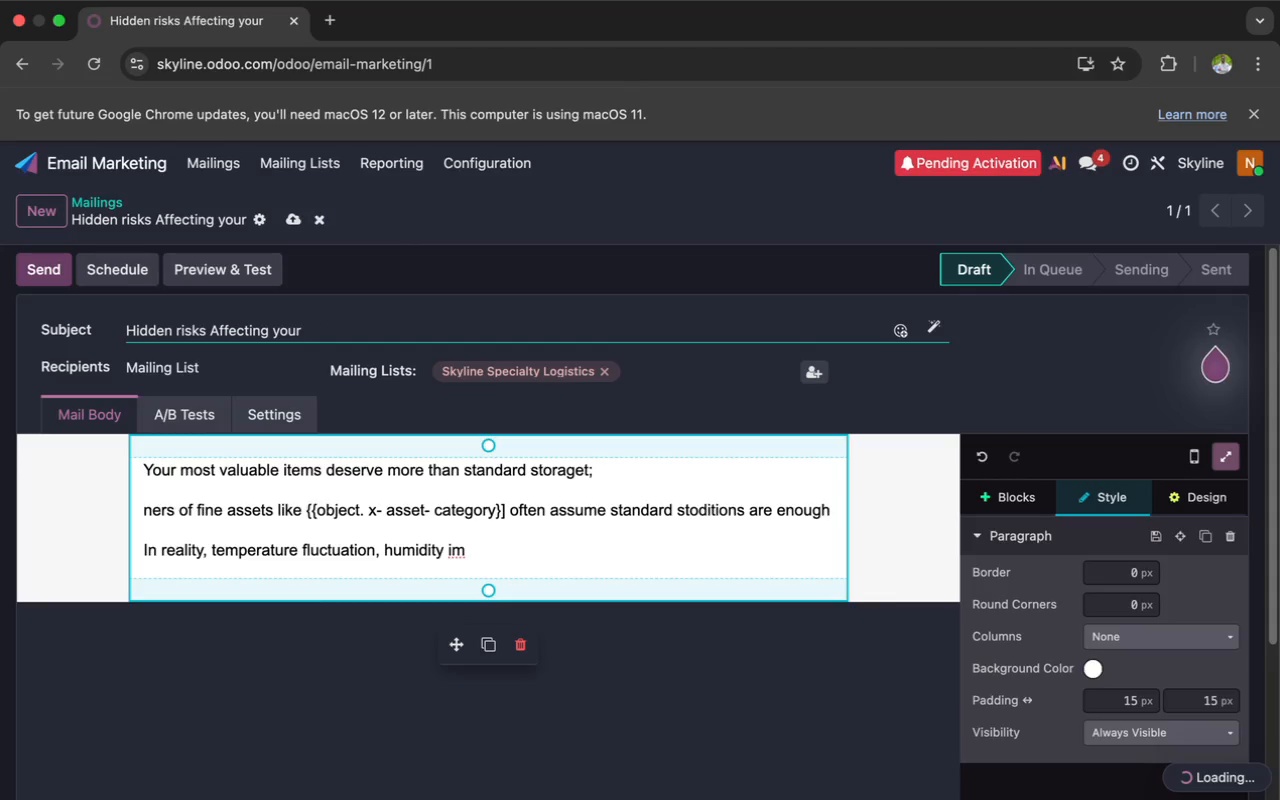 
key(Backspace)
 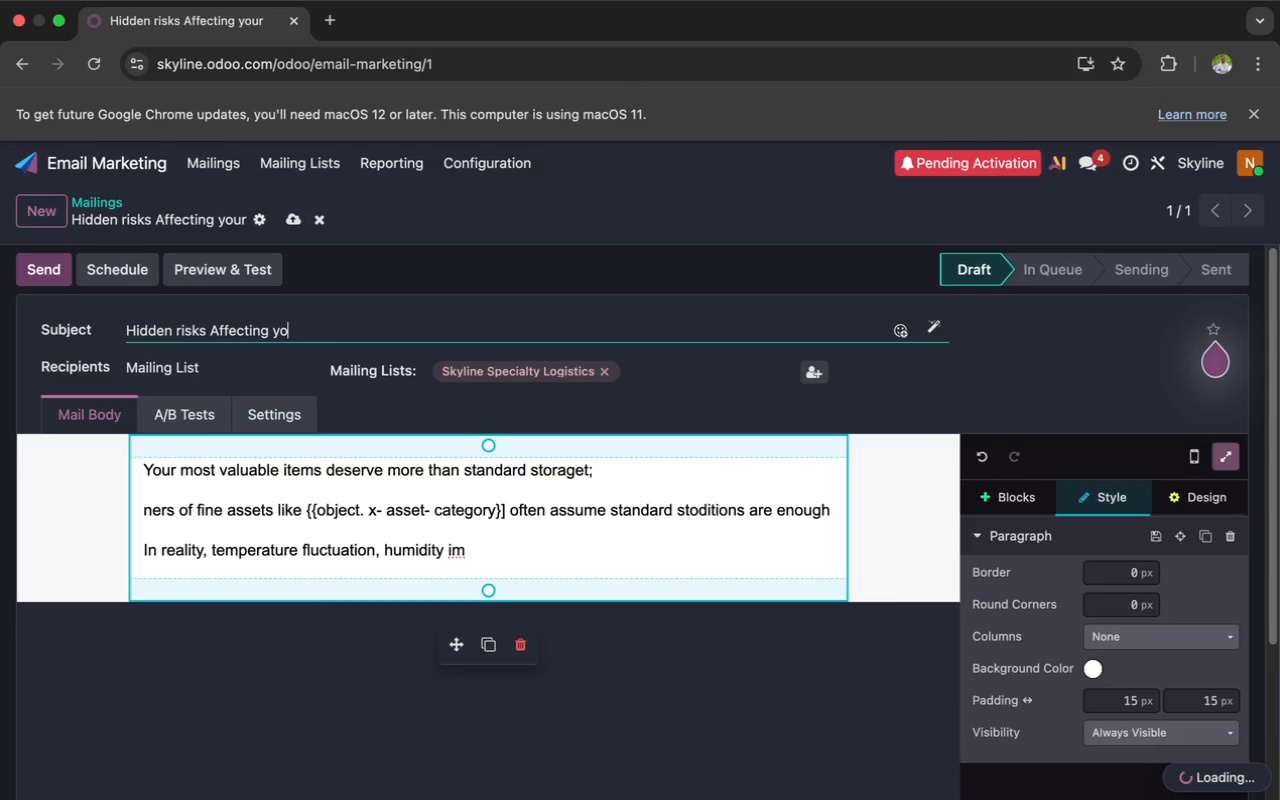 
key(Backspace)
 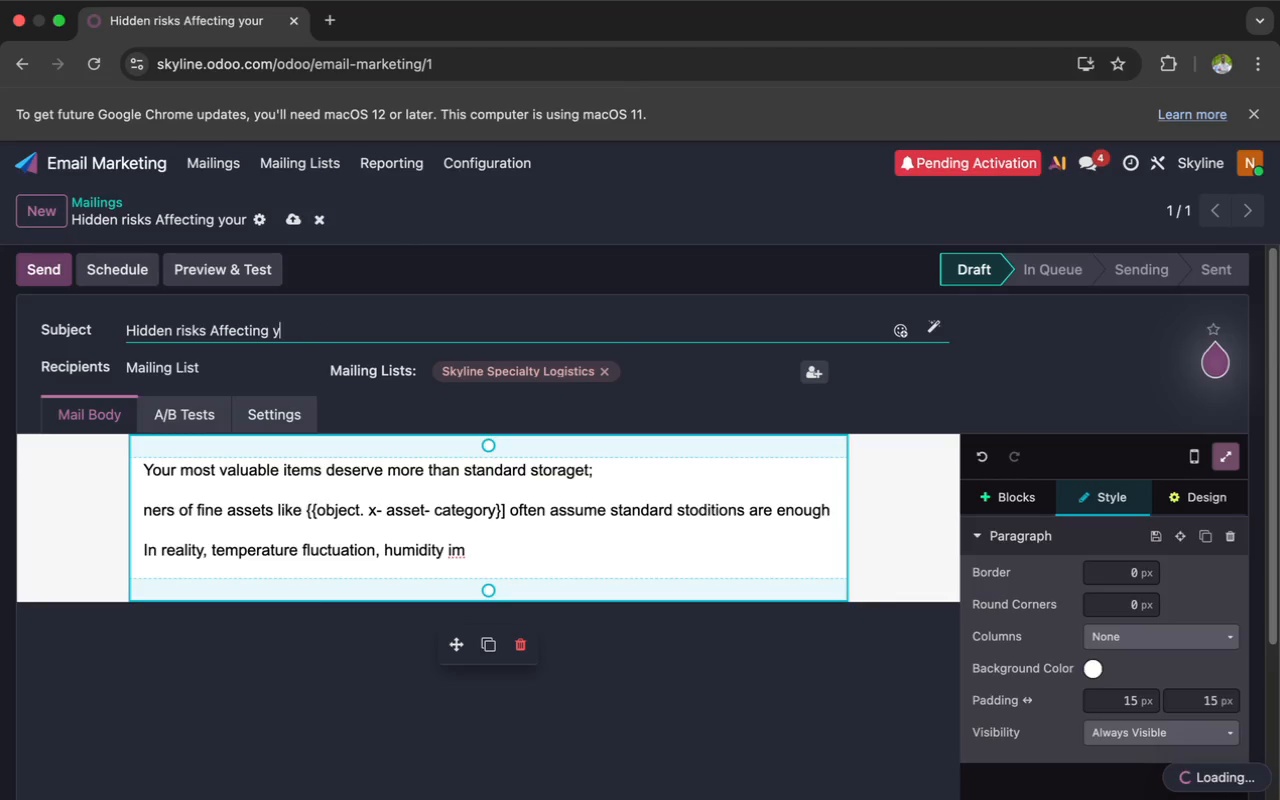 
key(Backspace)
 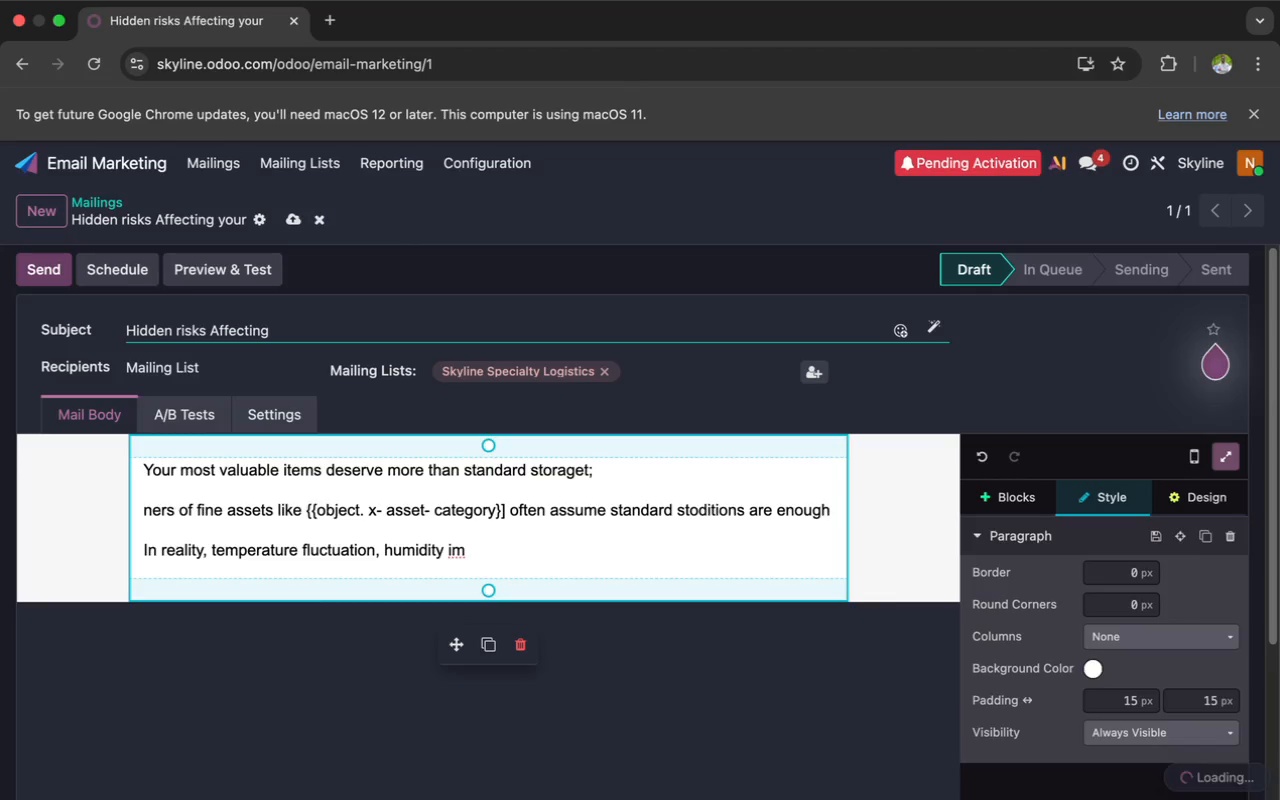 
key(Backspace)
 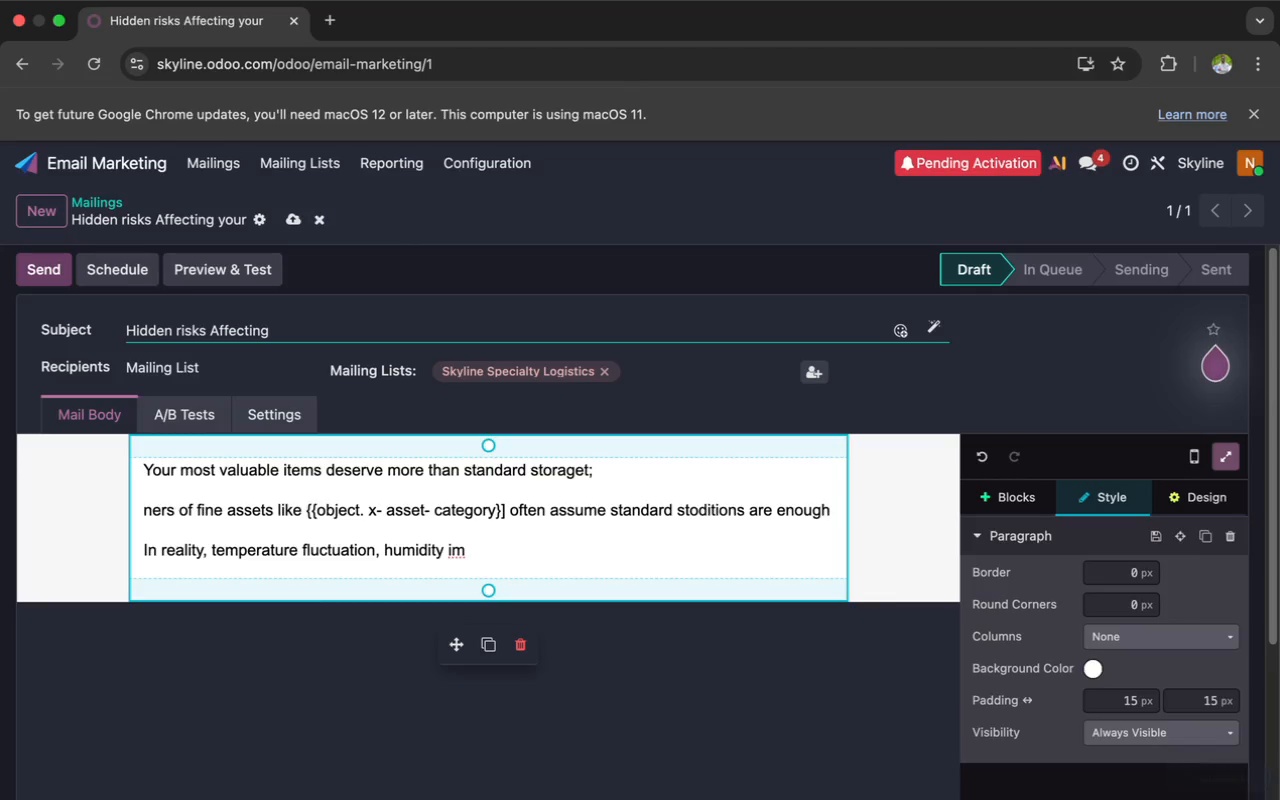 
key(Backspace)
 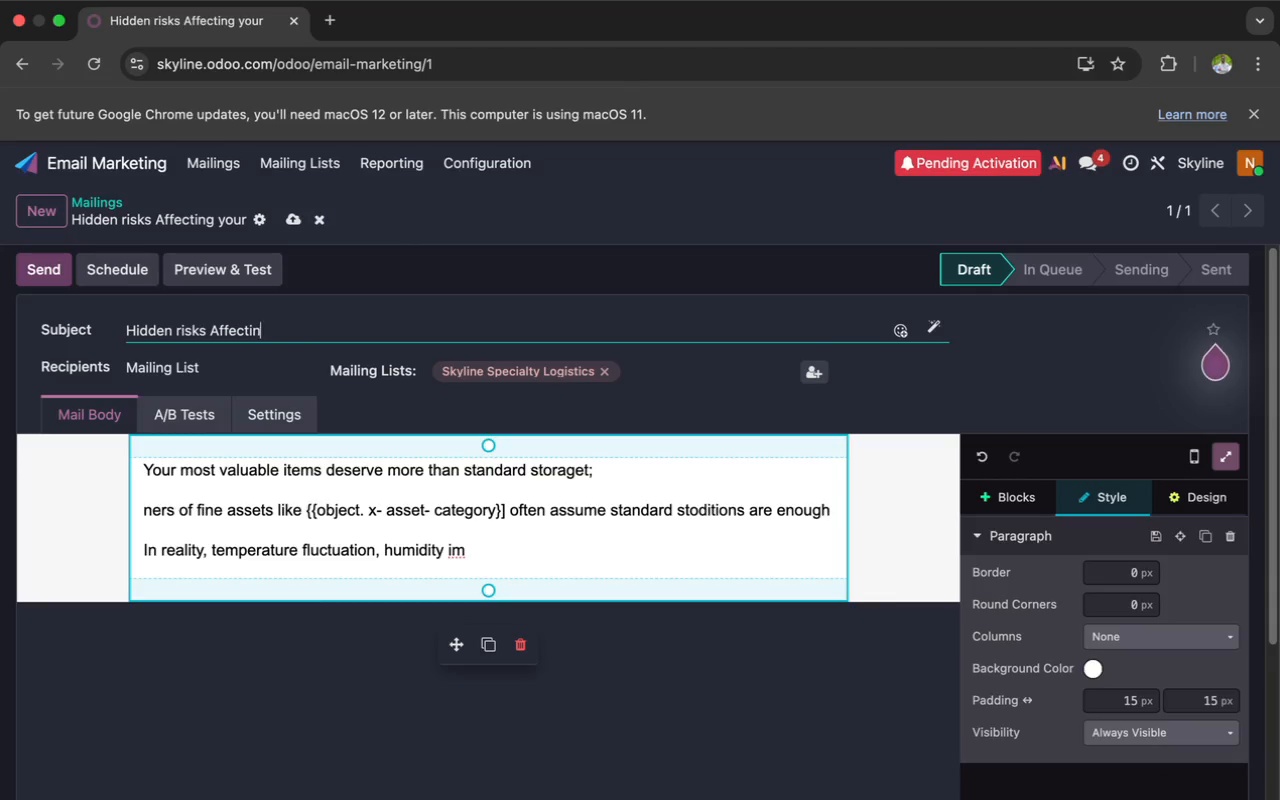 
key(Backspace)
 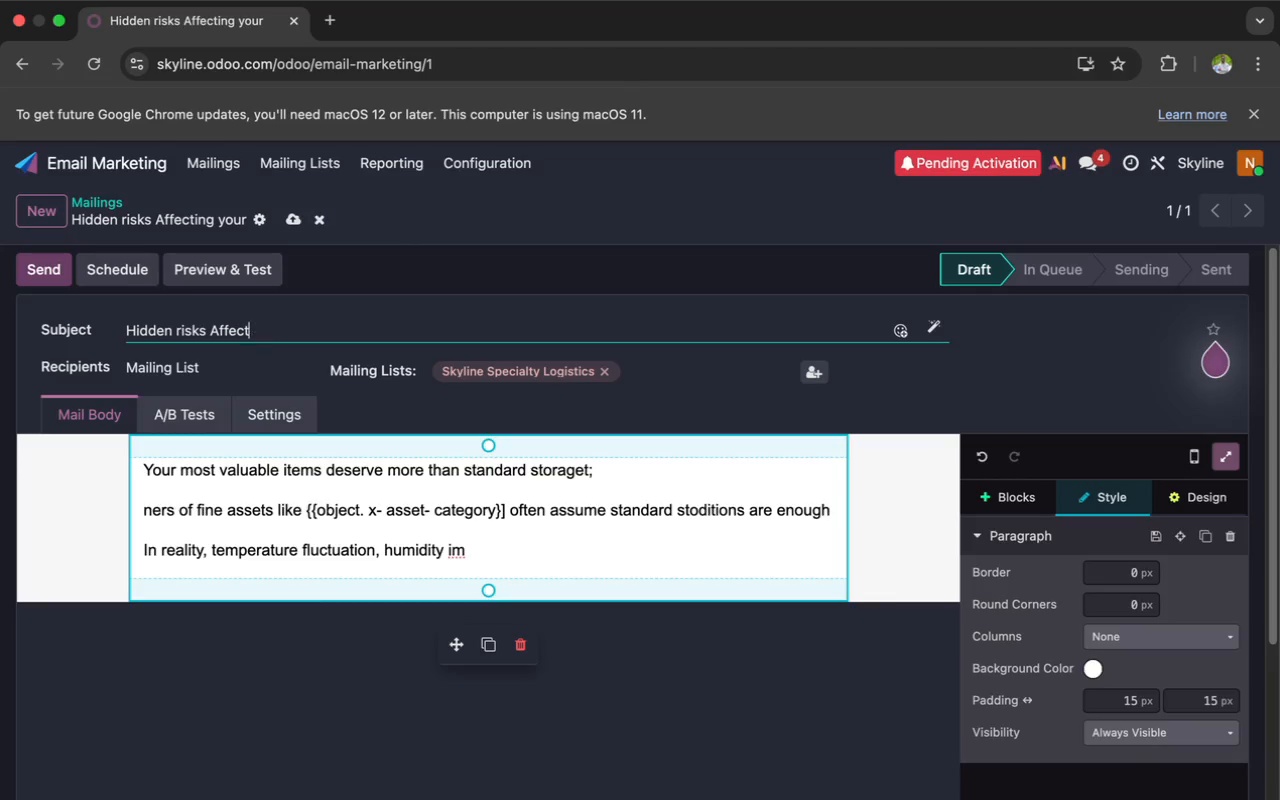 
key(Backspace)
 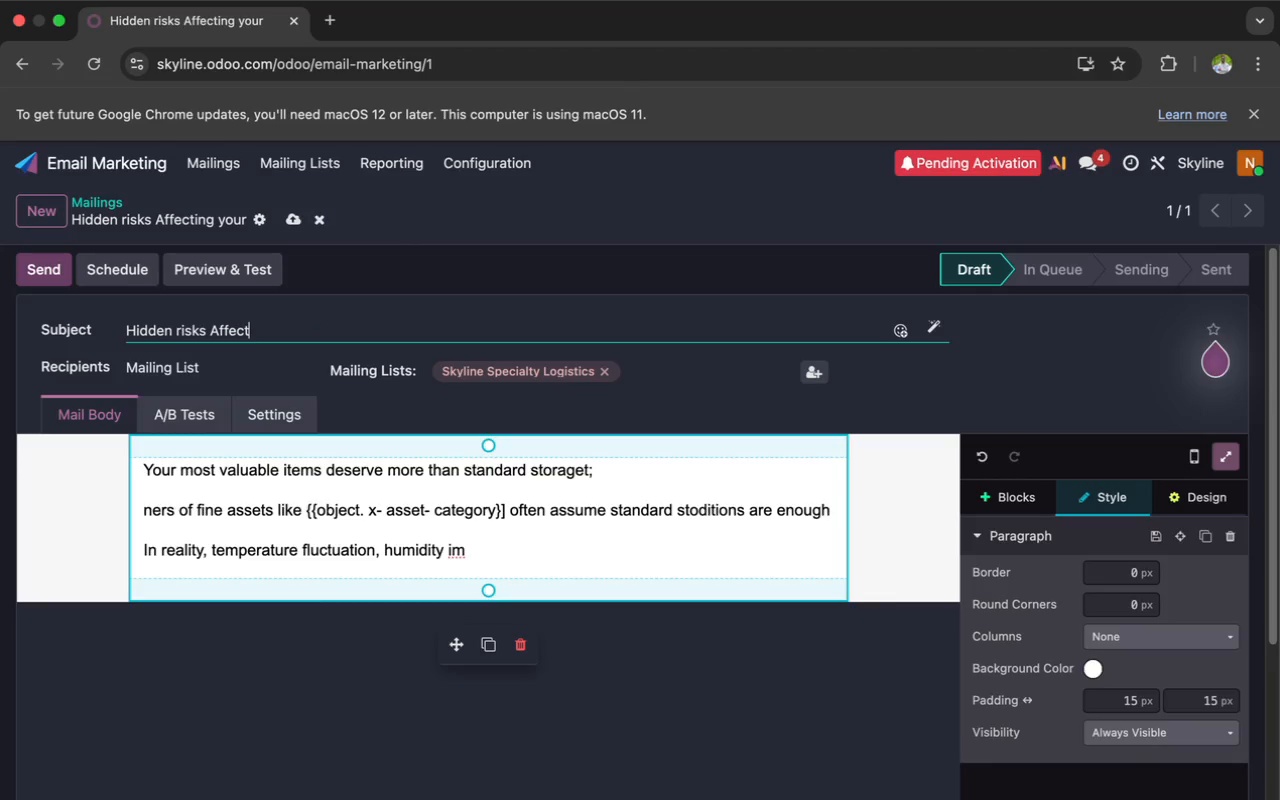 
key(Backspace)
 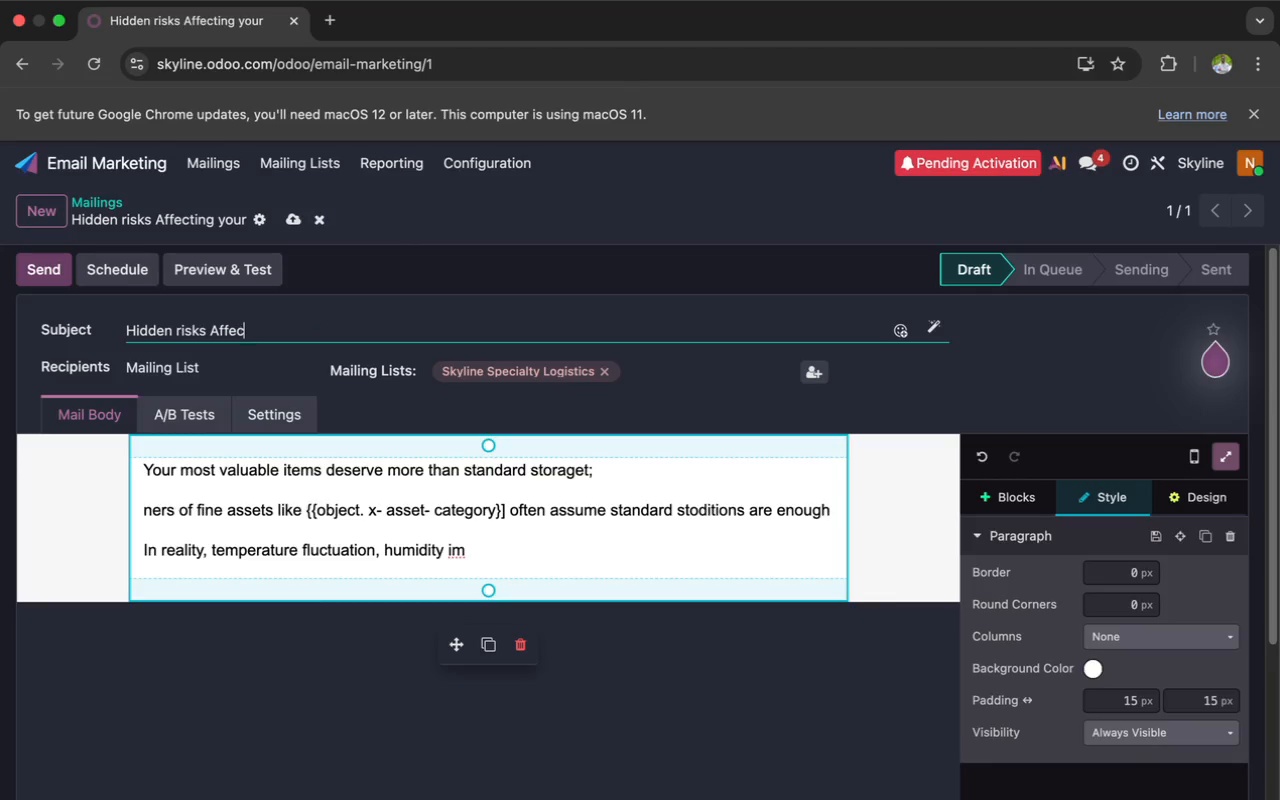 
key(Backspace)
 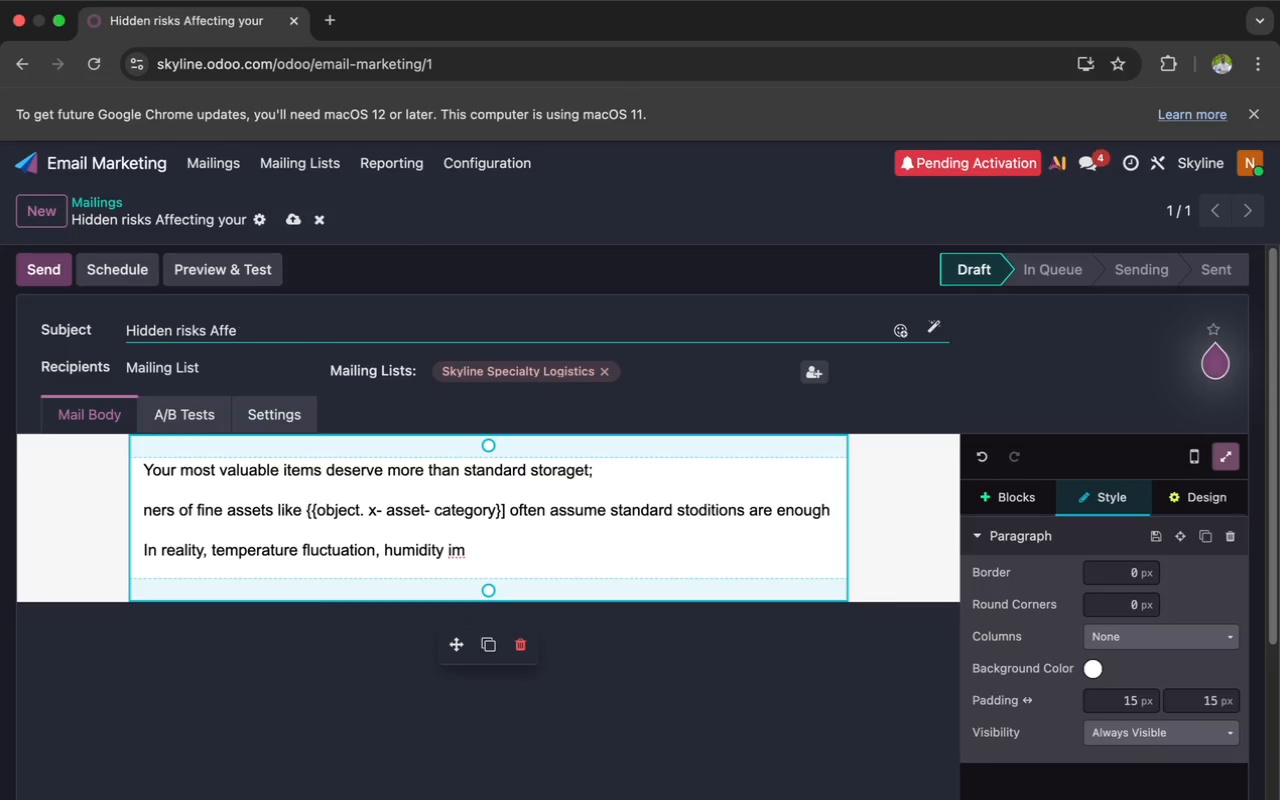 
key(Backspace)
 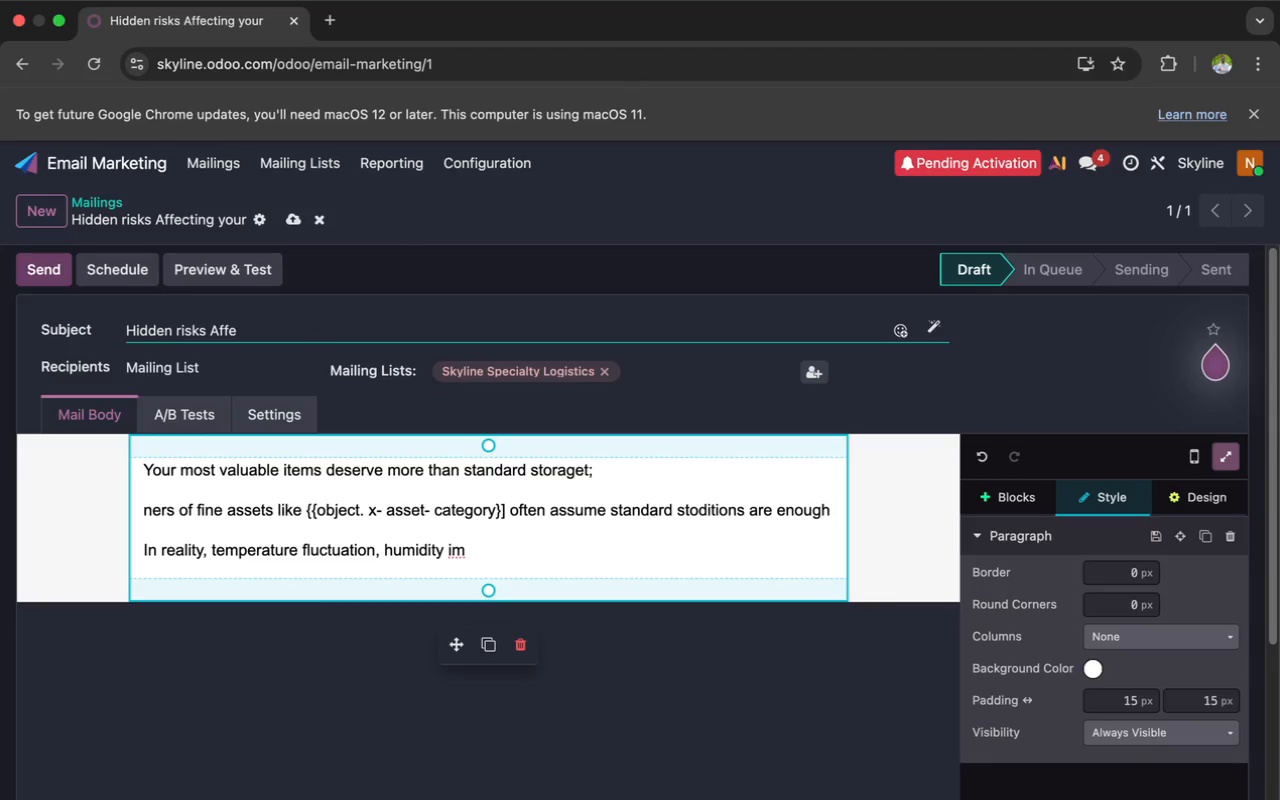 
key(Backspace)
 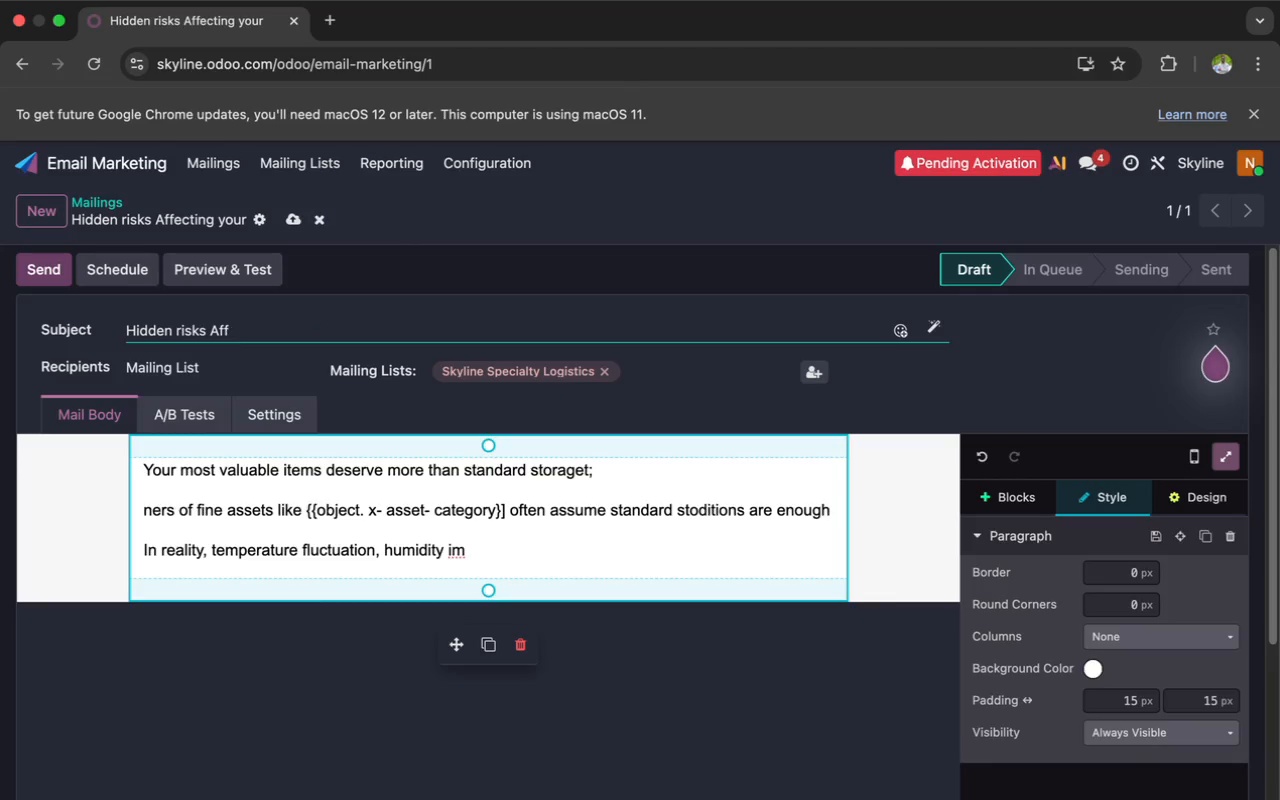 
key(Backspace)
 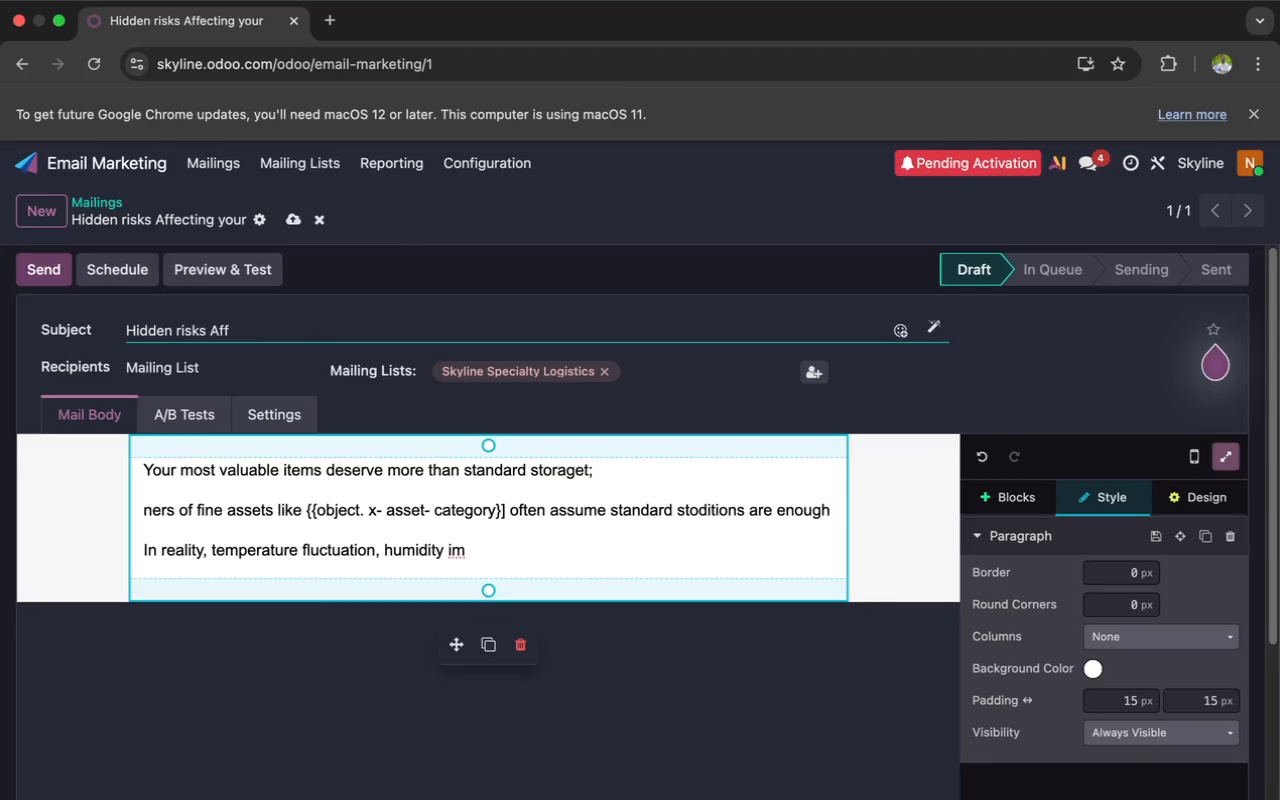 
key(Backspace)
 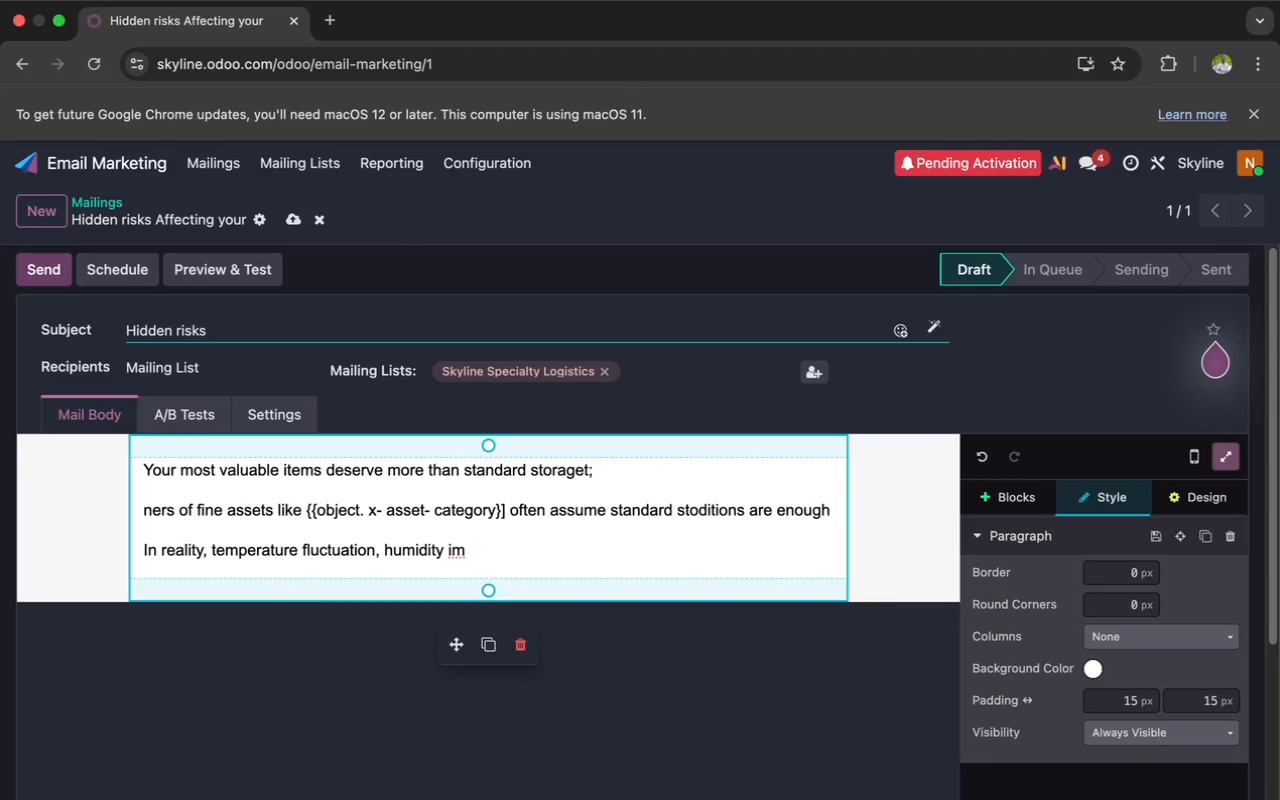 
key(Backspace)
 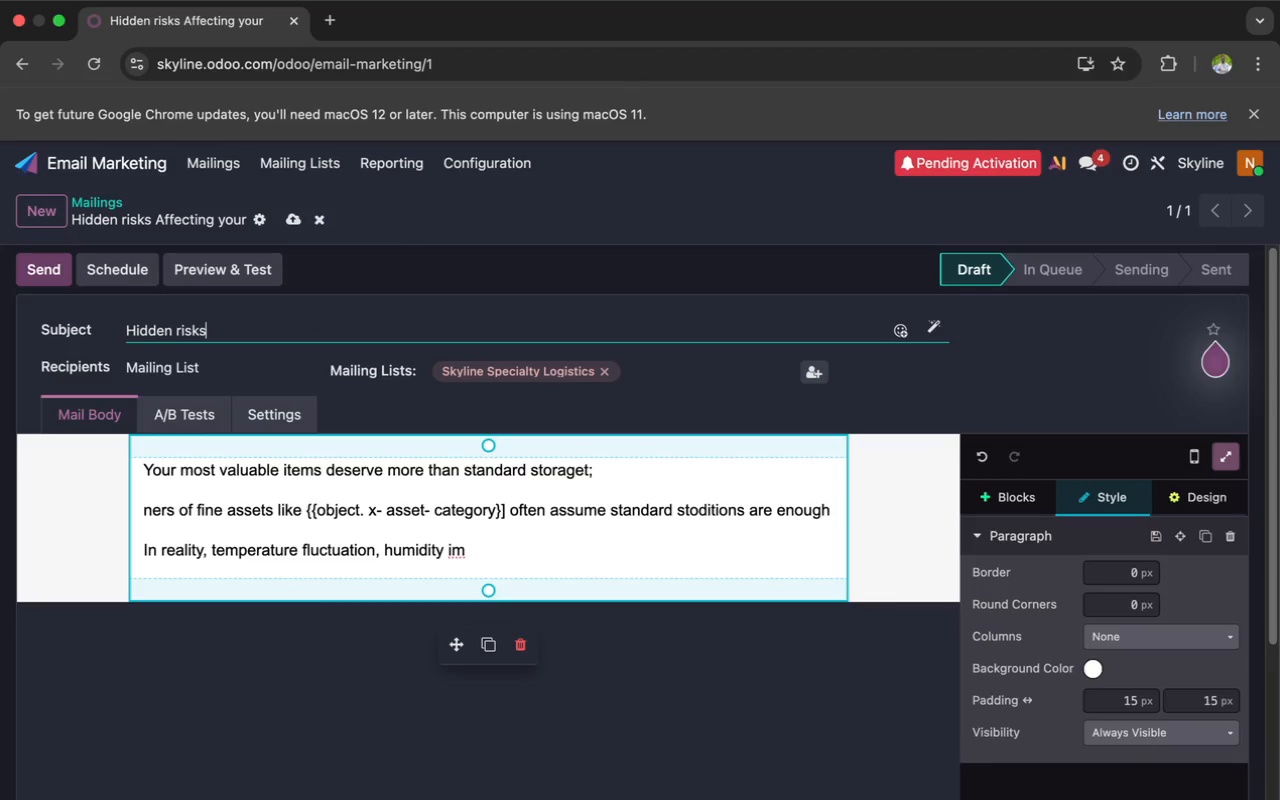 
key(Backspace)
 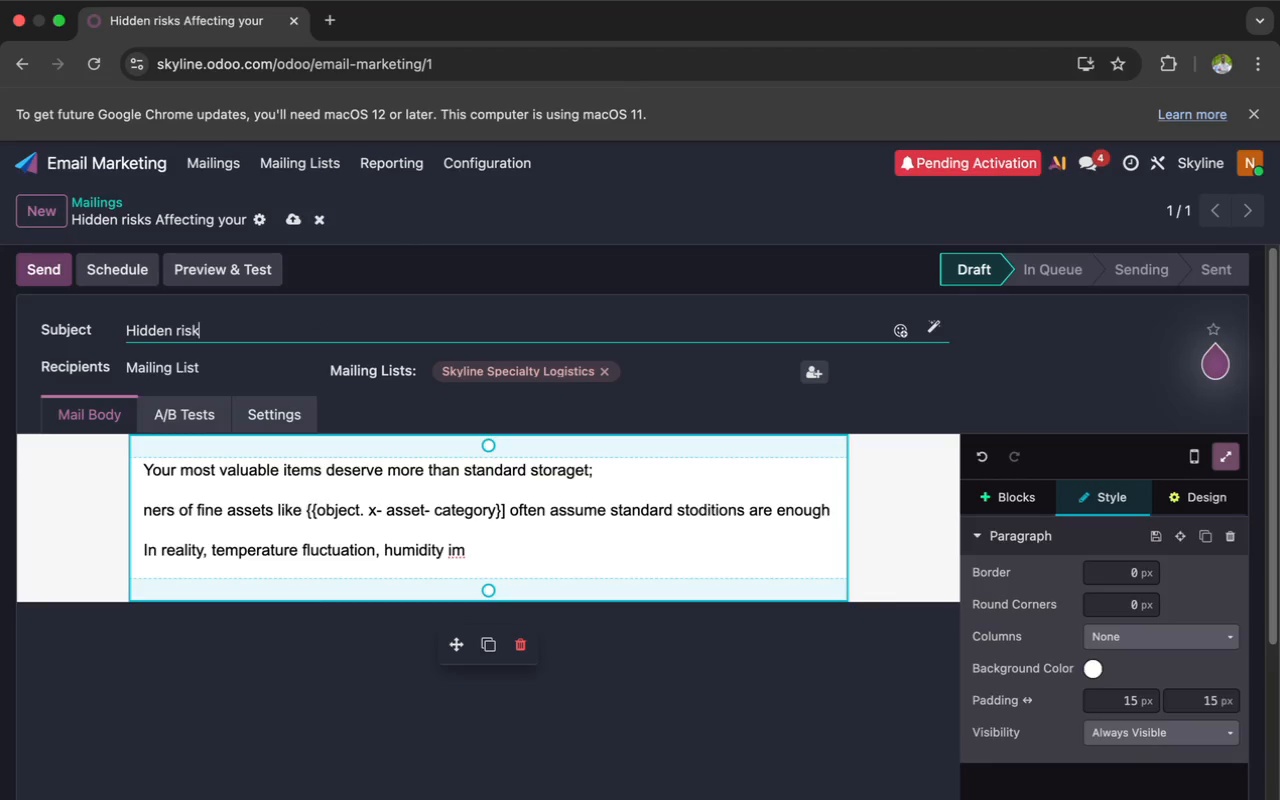 
key(Backspace)
 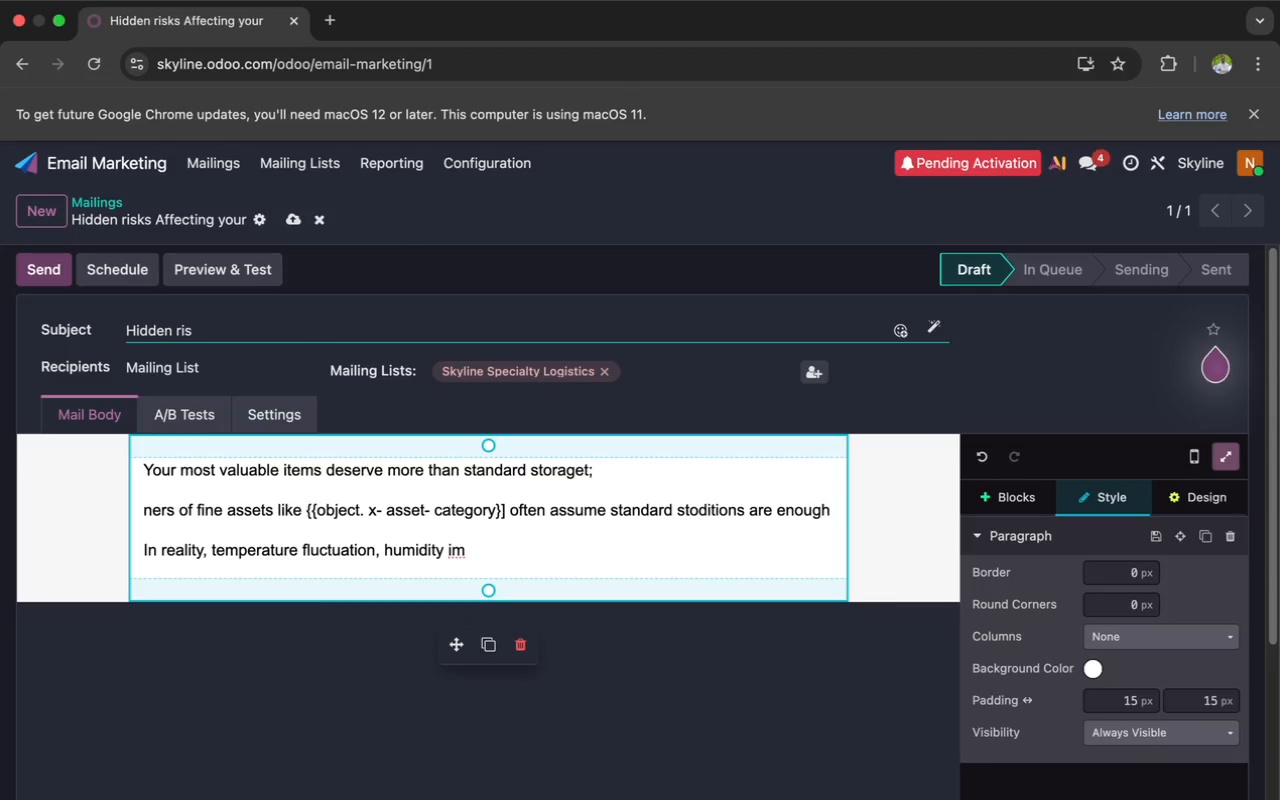 
key(Backspace)
 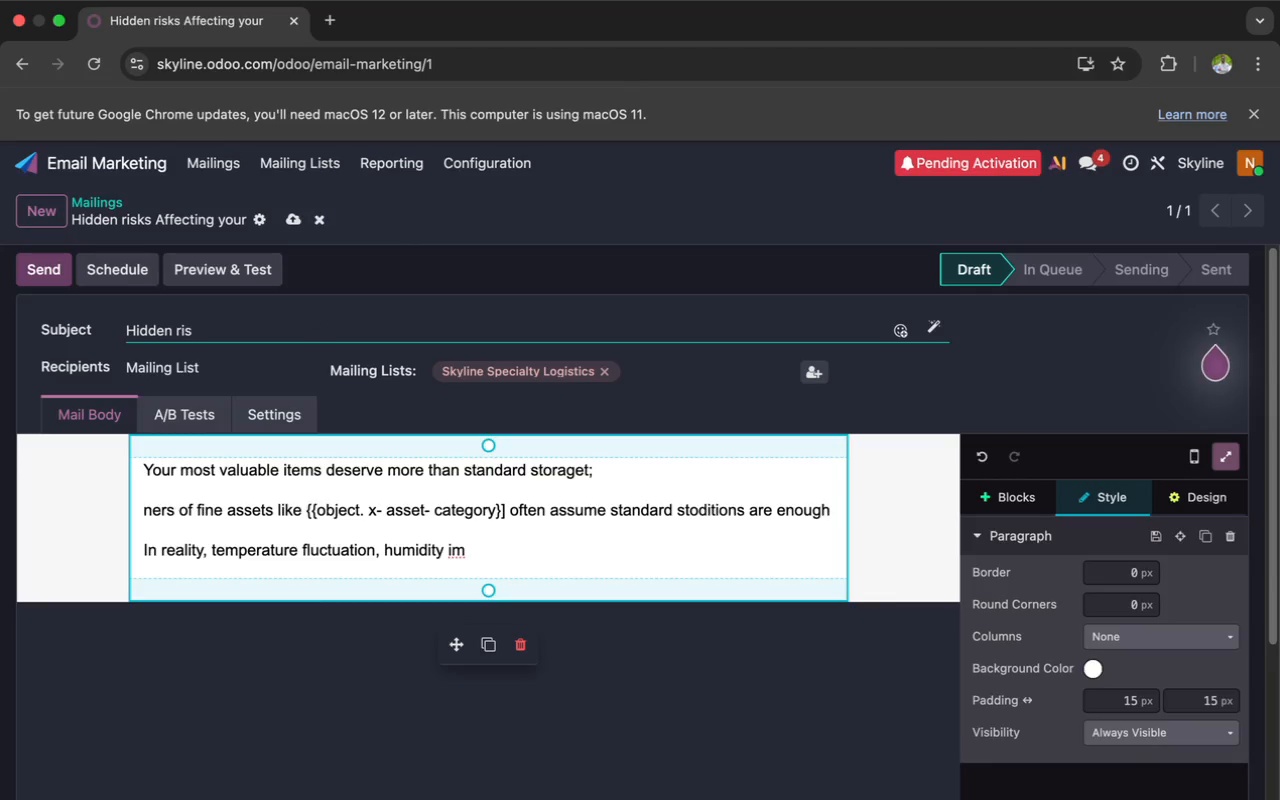 
key(Backspace)
 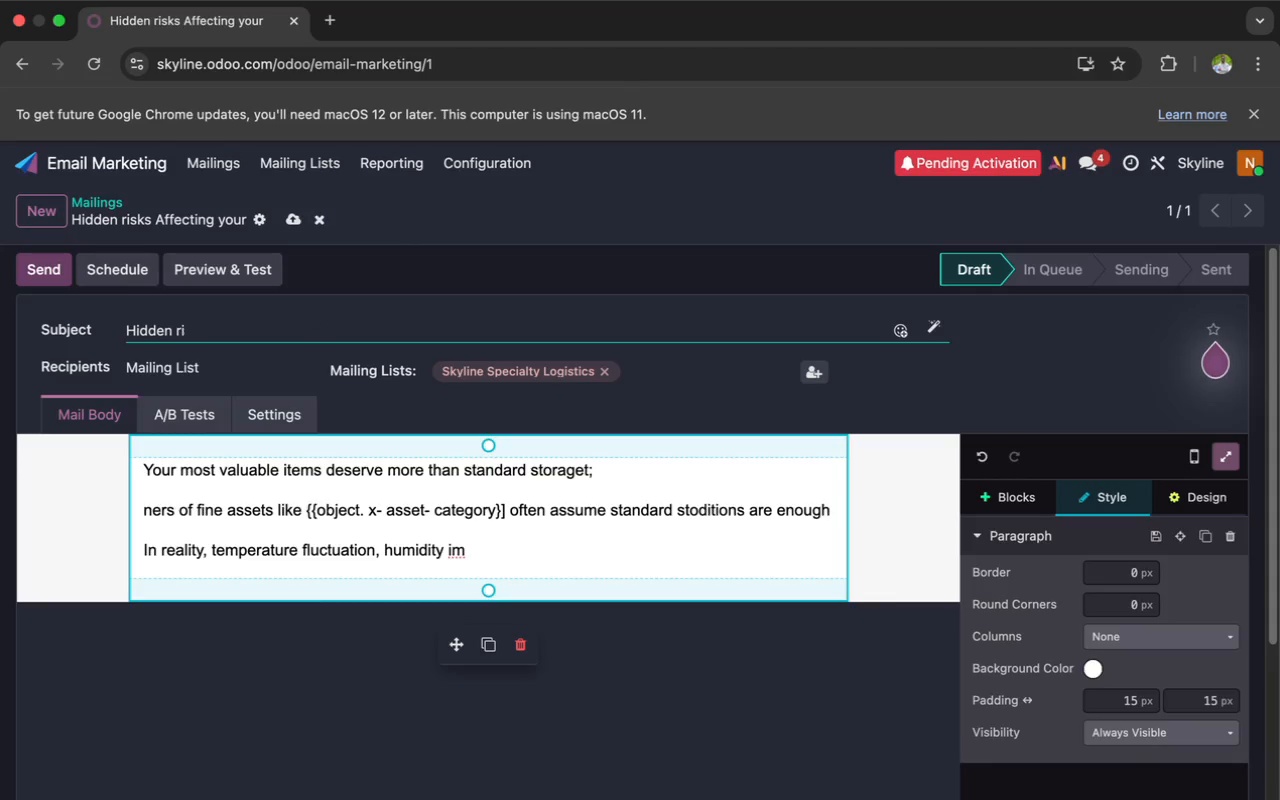 
key(Backspace)
 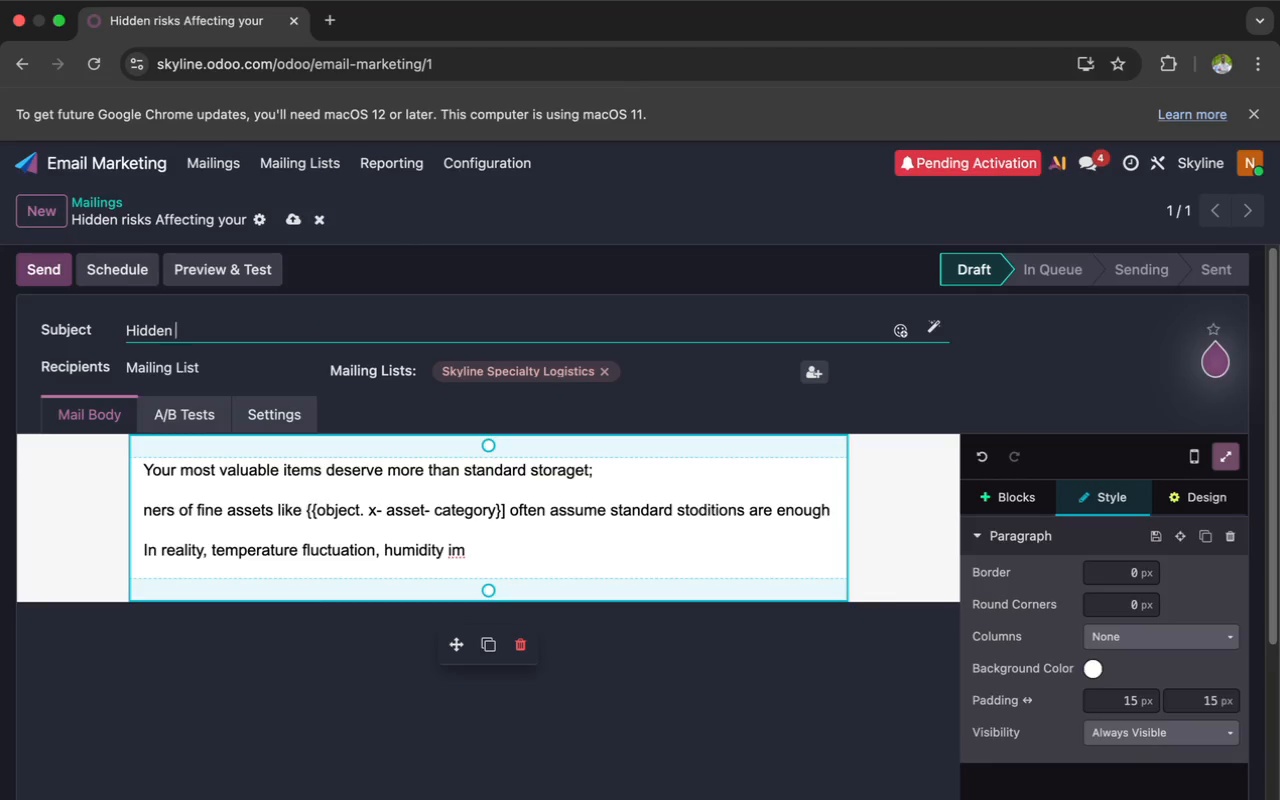 
key(Backspace)
 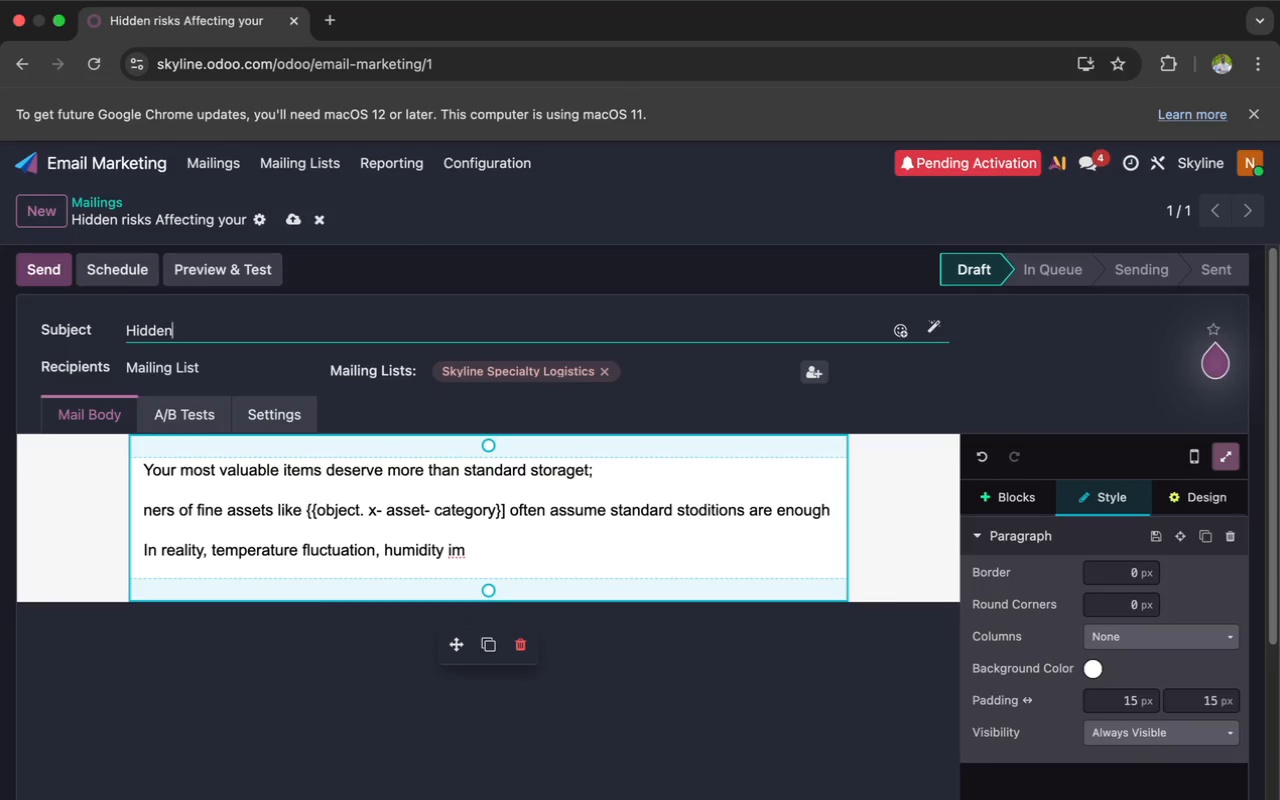 
key(Backspace)
 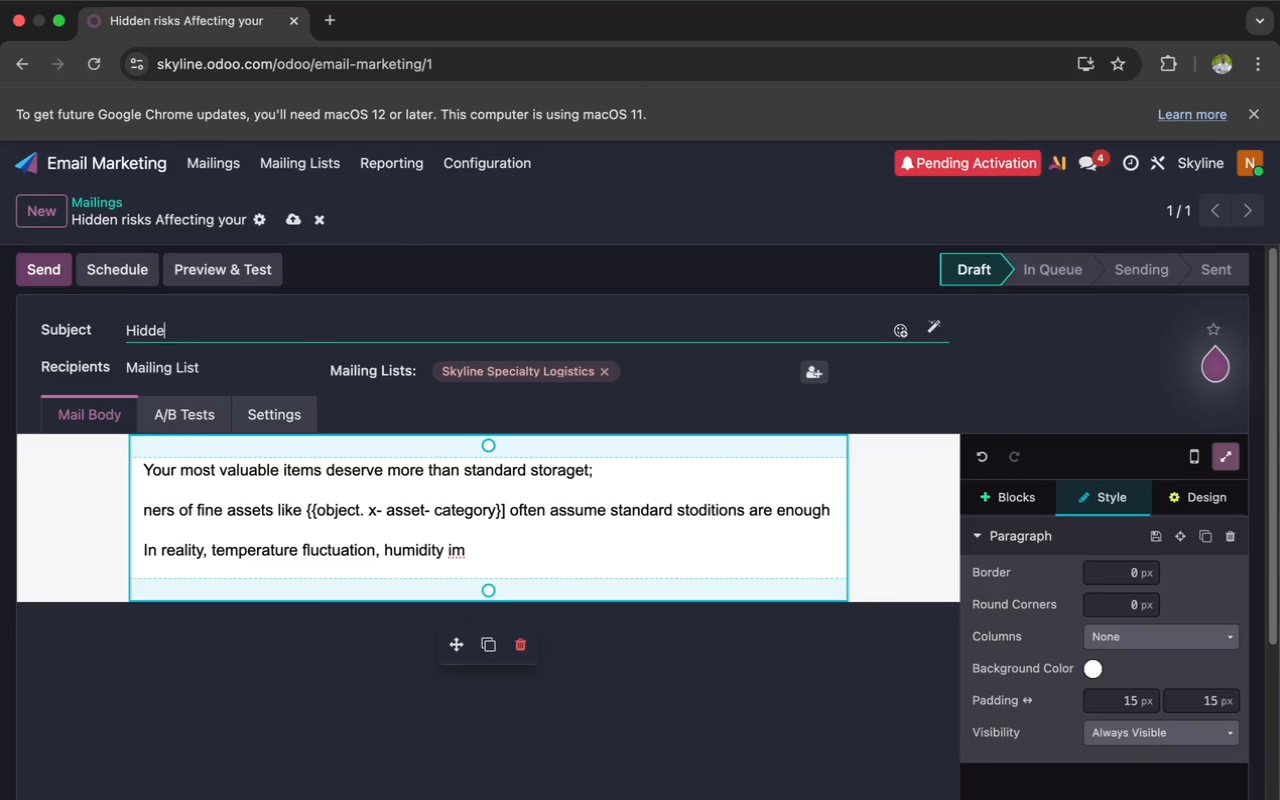 
key(Backspace)
 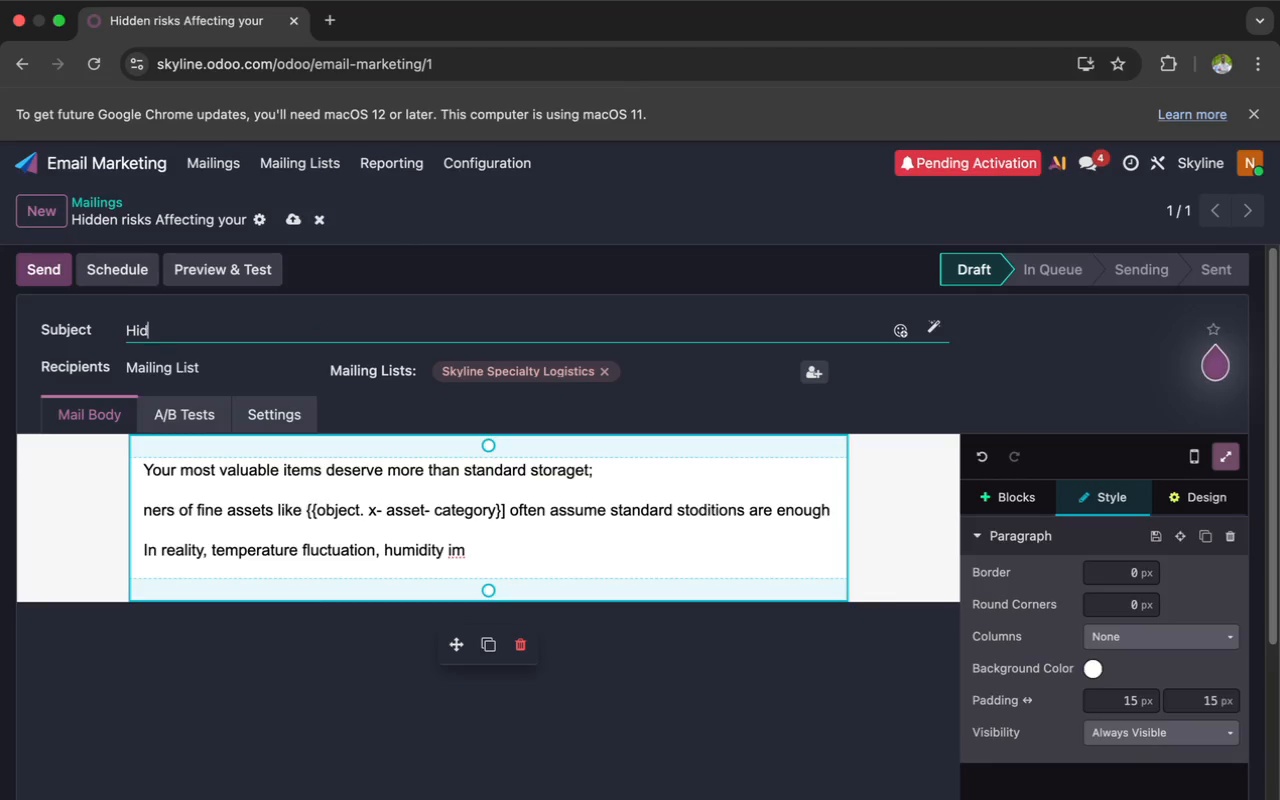 
key(Backspace)
 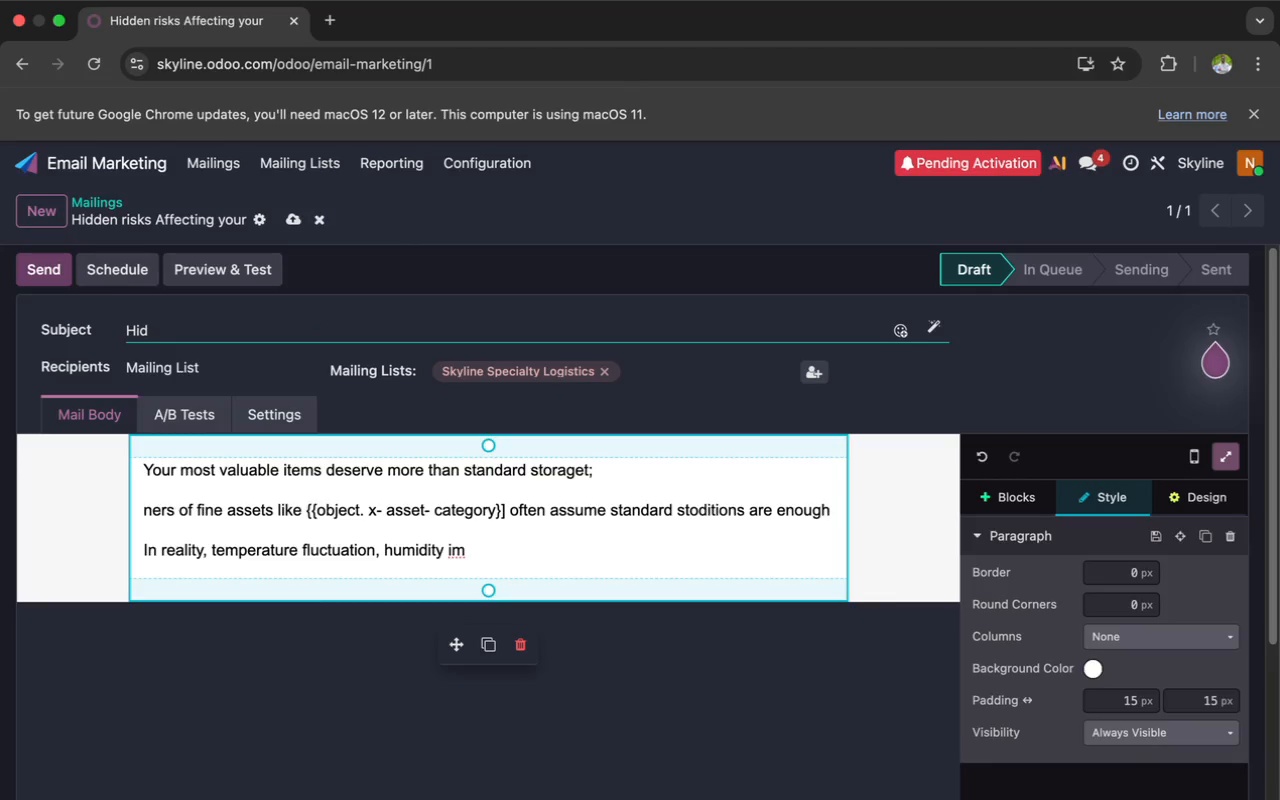 
key(Backspace)
 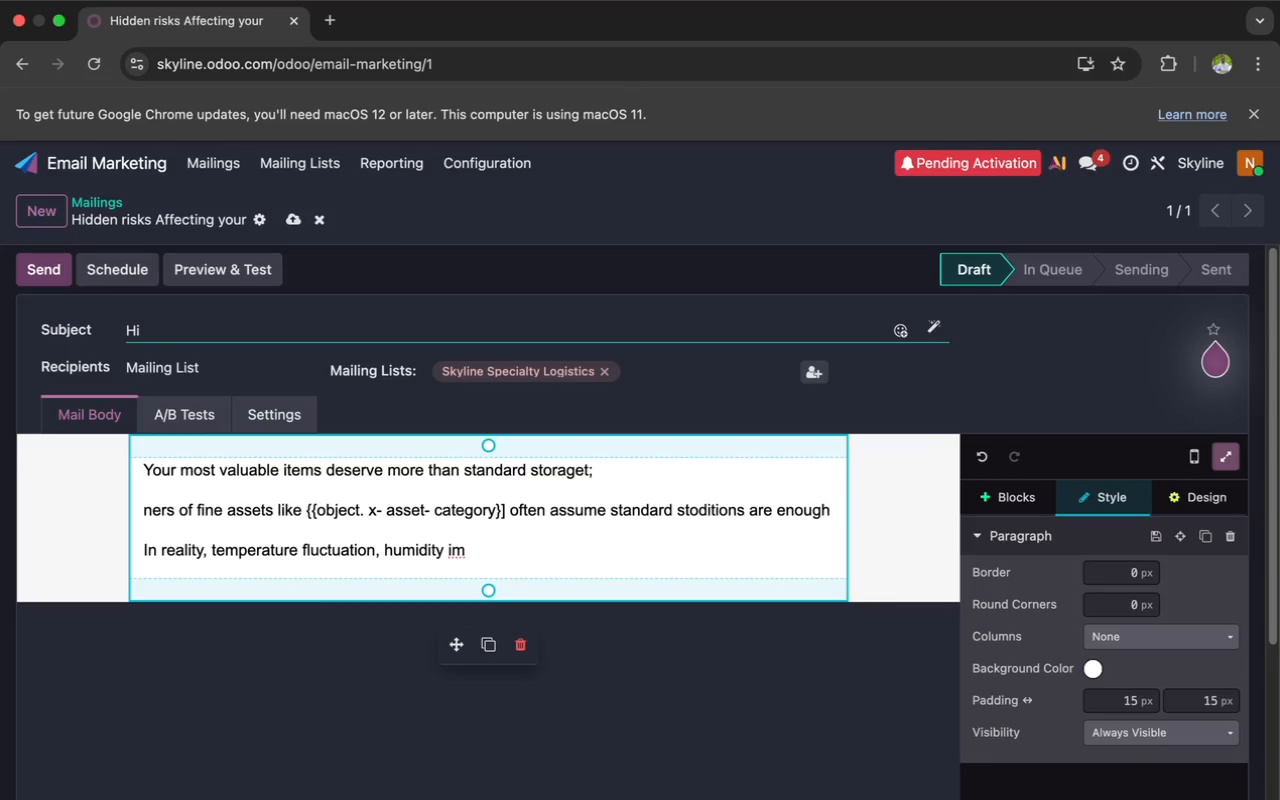 
key(Backspace)
 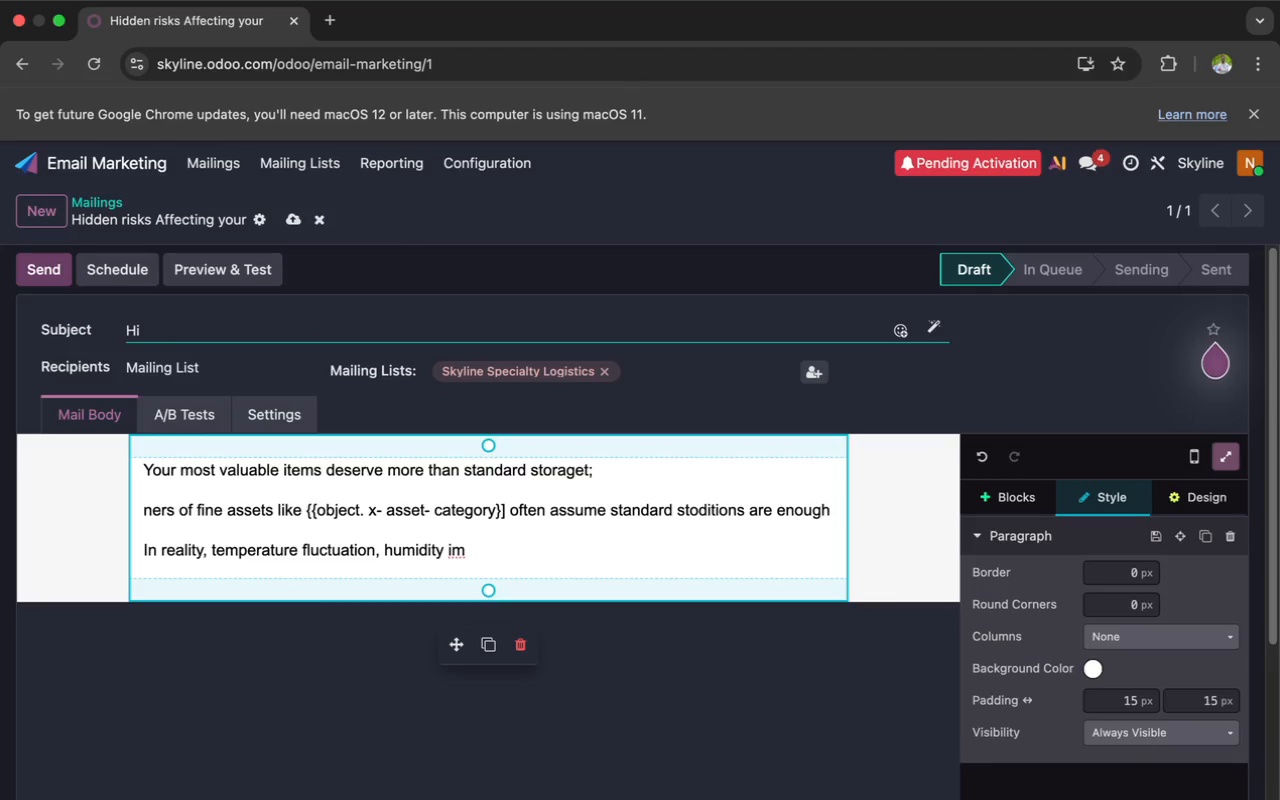 
key(Backspace)
 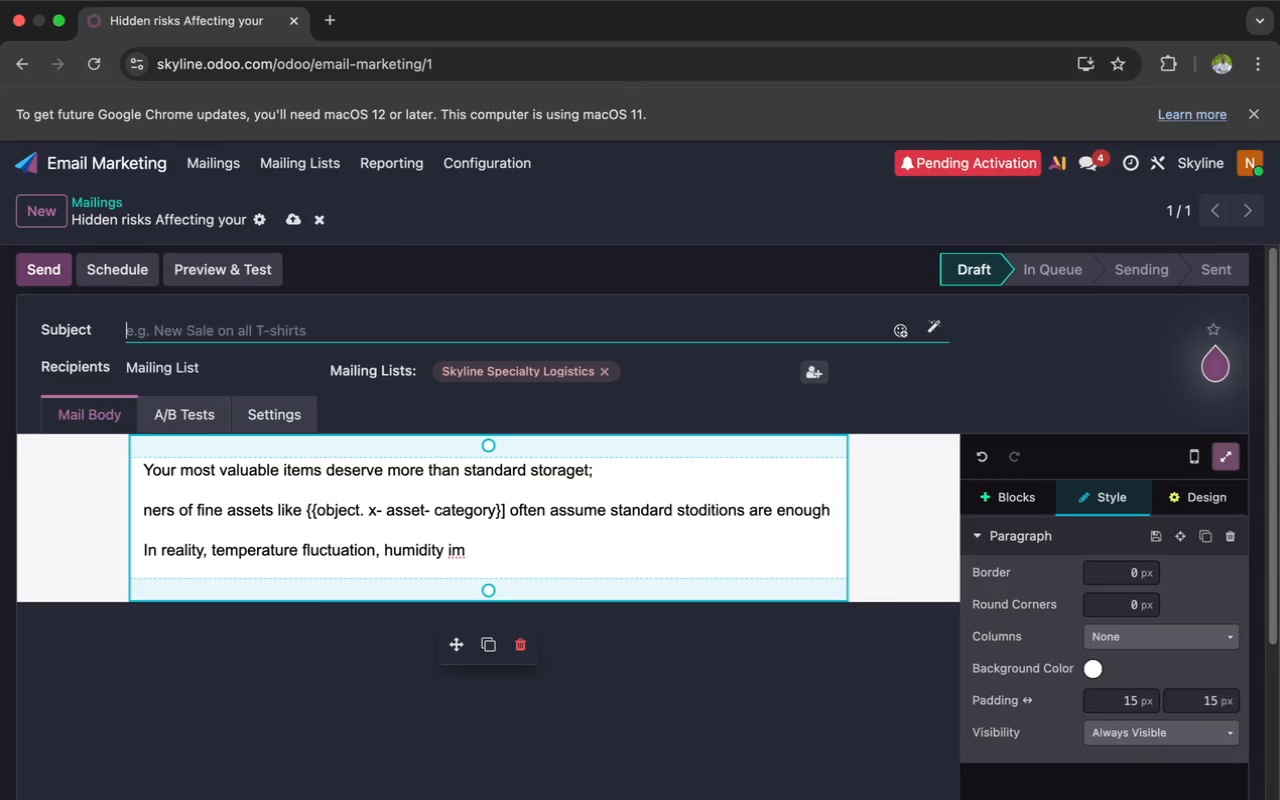 
key(Backspace)
 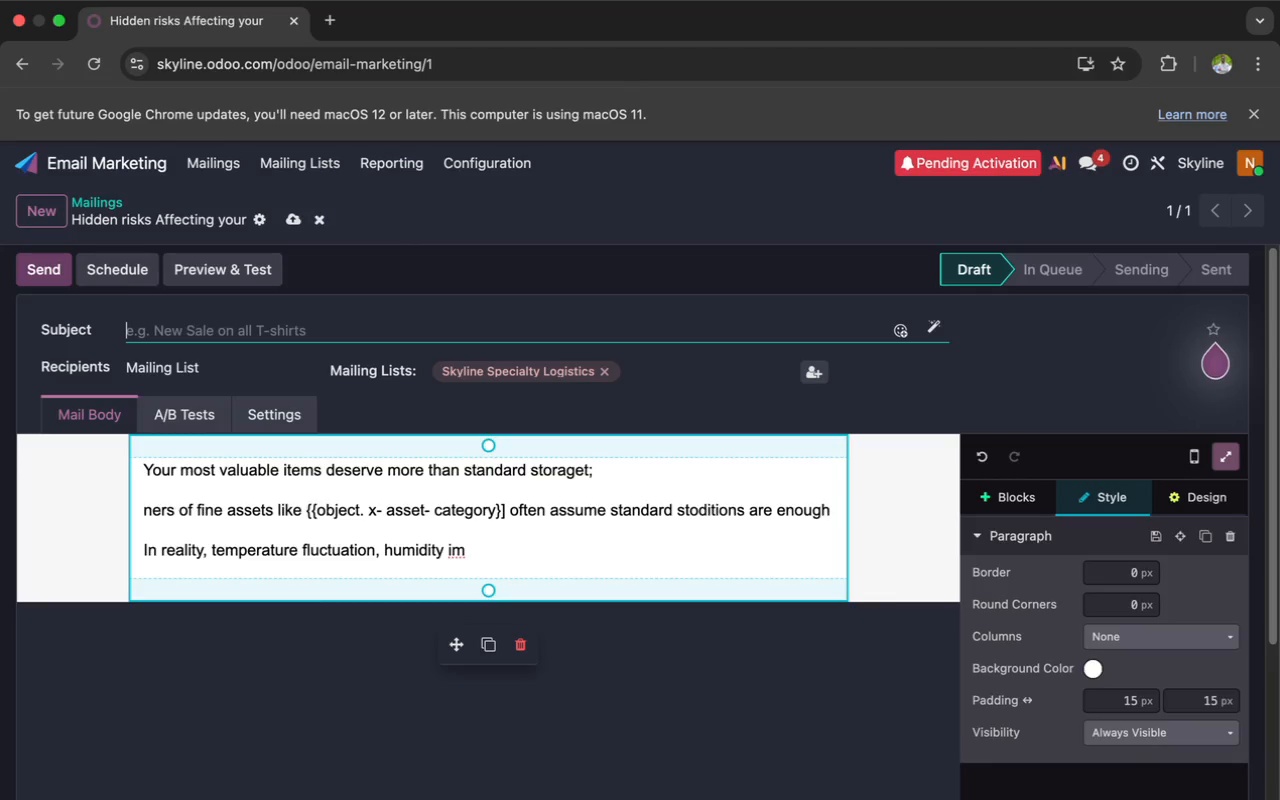 
key(Shift+P)
 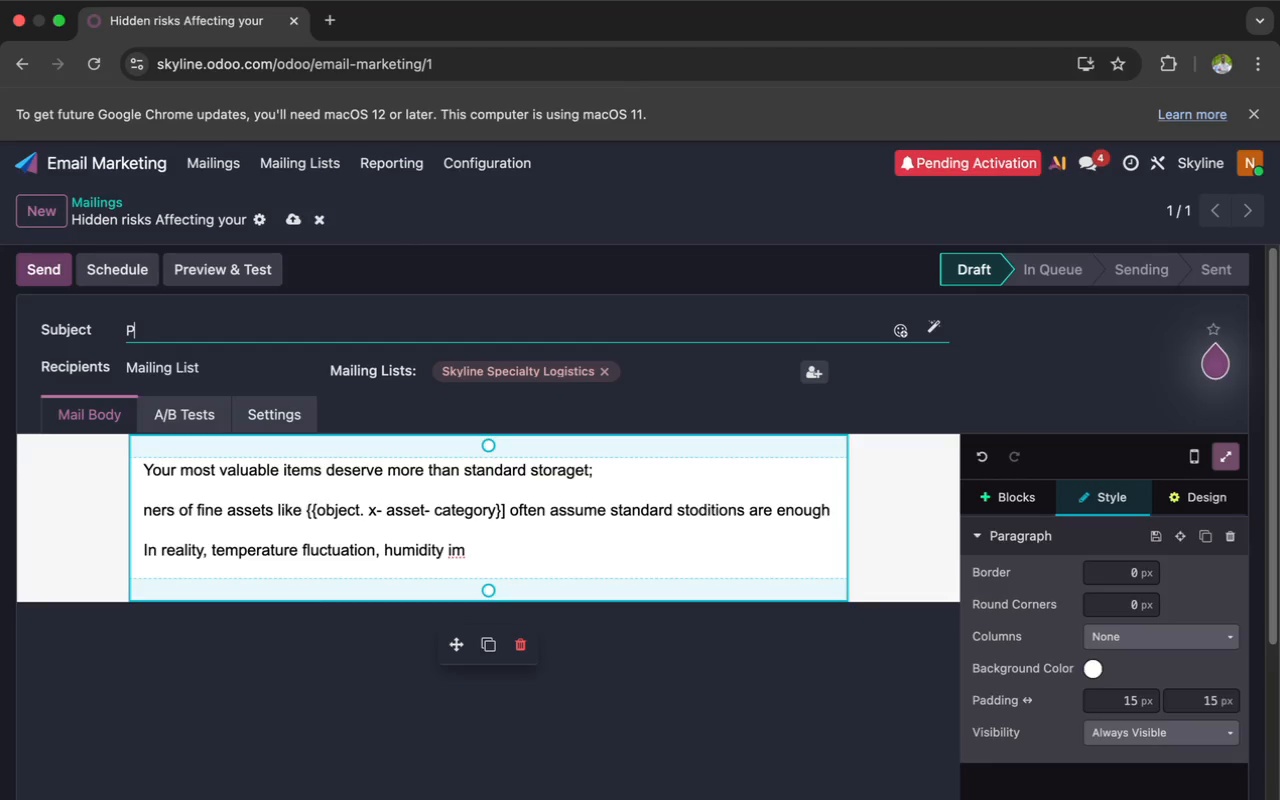 
type(rotec)
 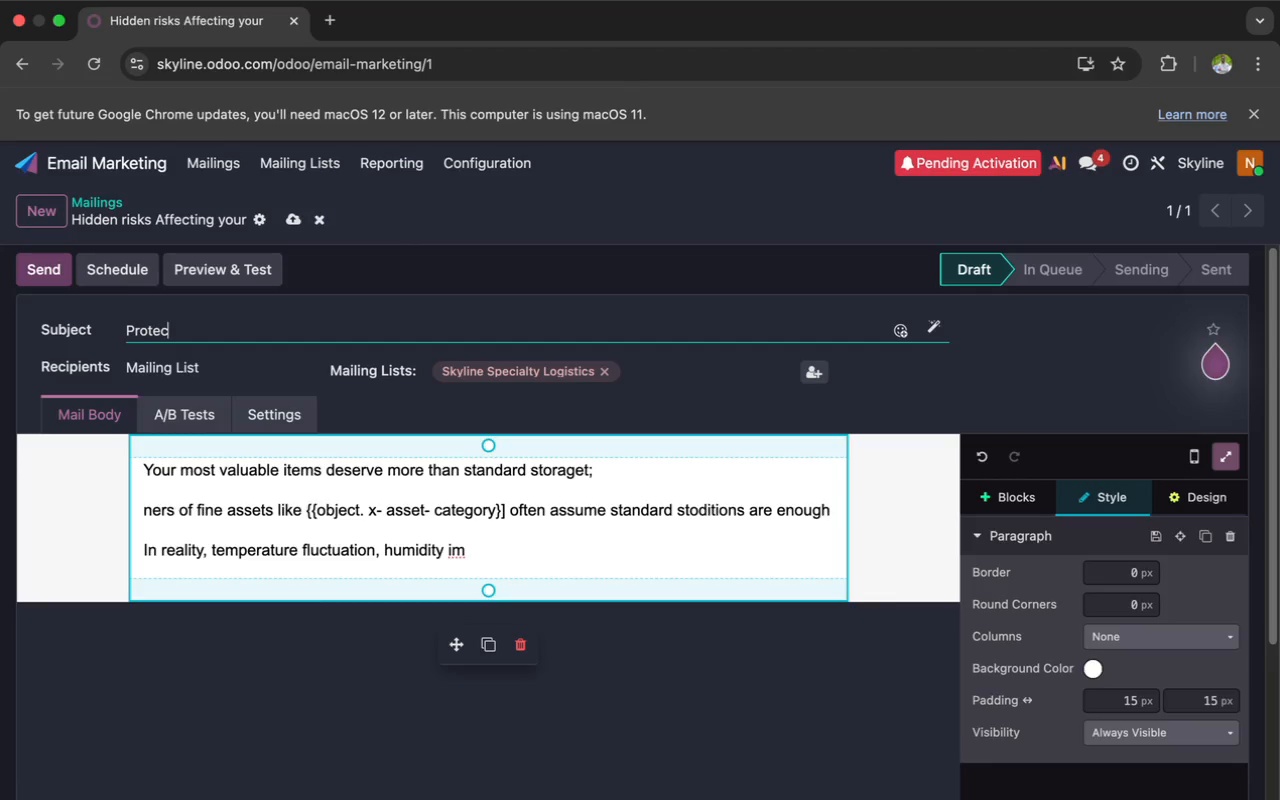 
wait(11.33)
 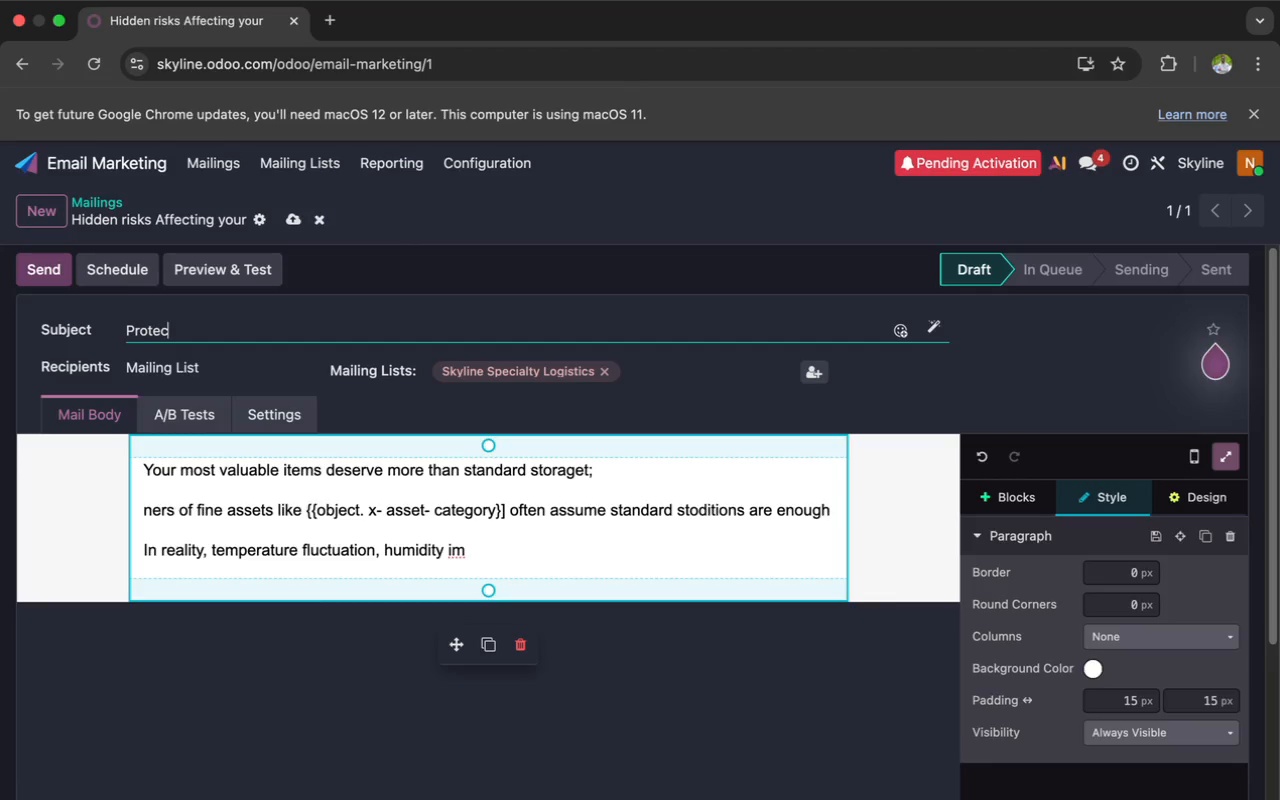 
type(ting)
 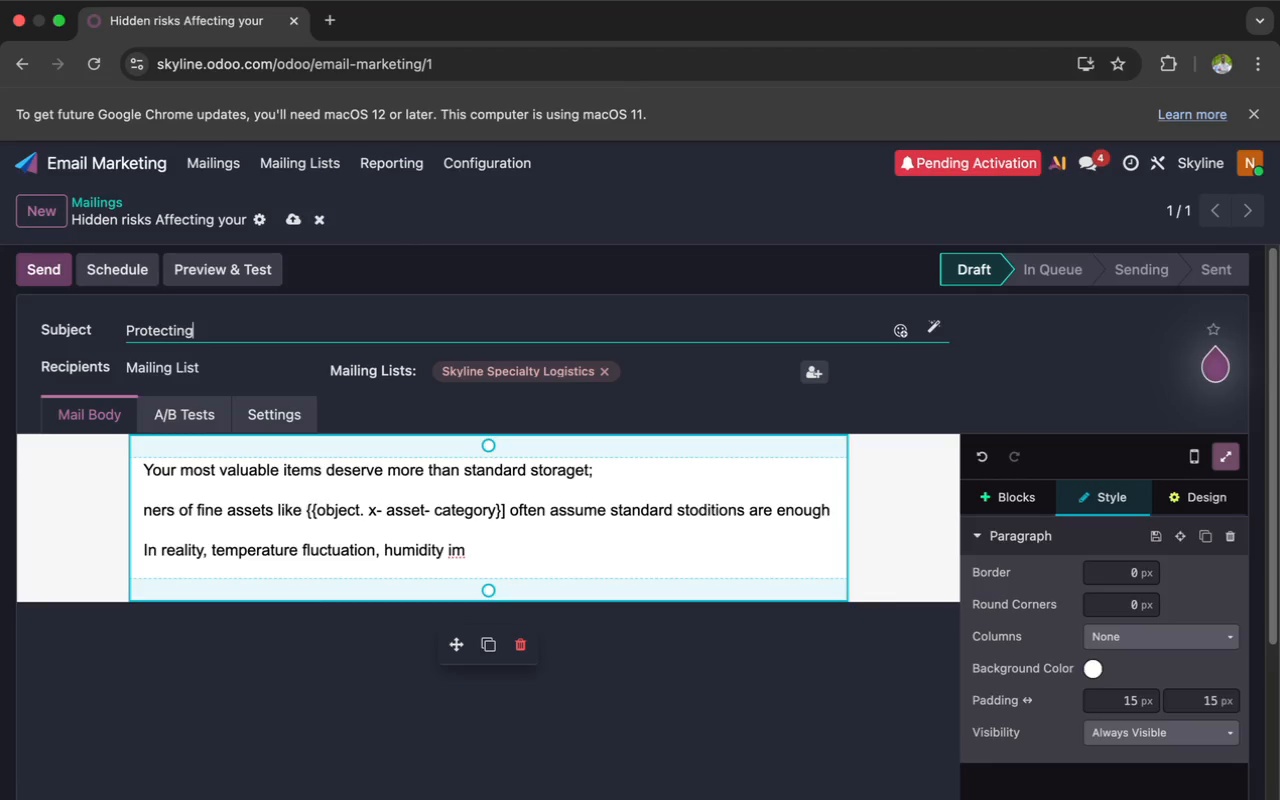 
wait(9.42)
 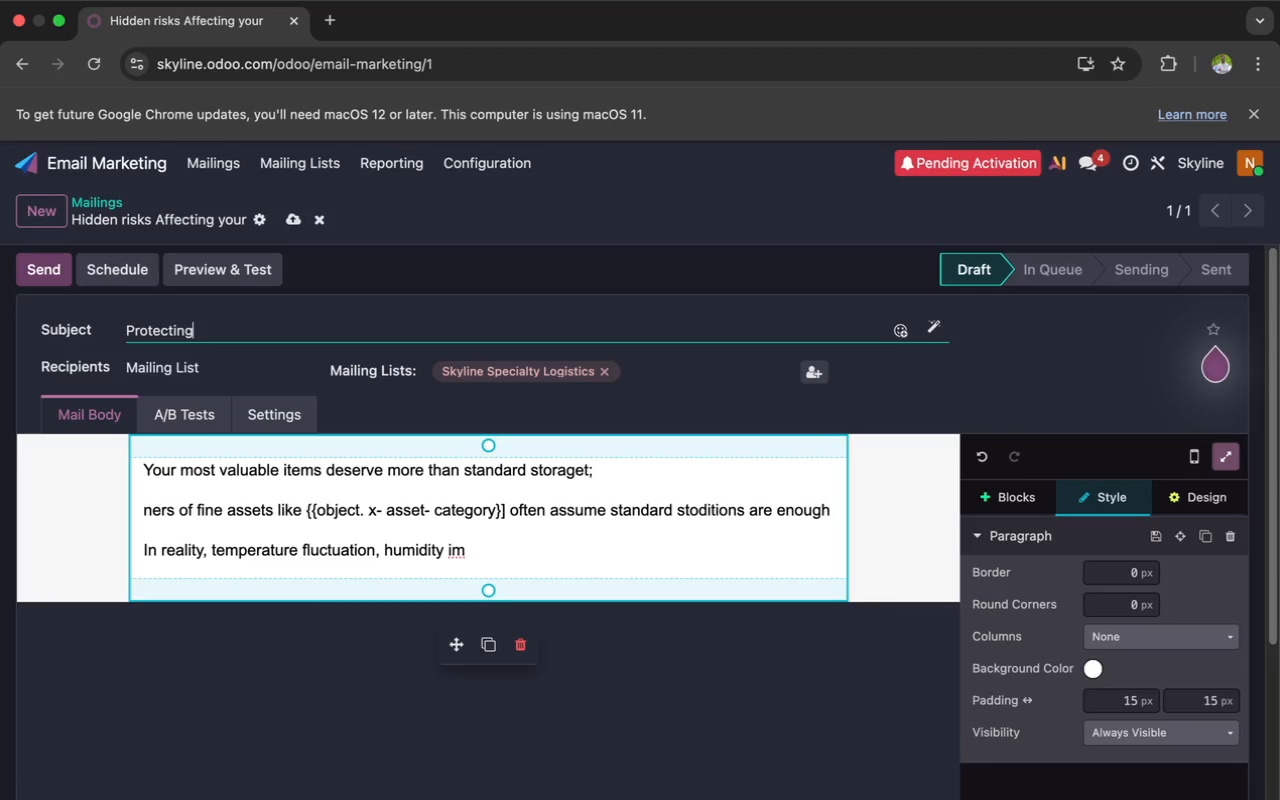 
type( Valuable Collo)
key(Backspace)
type(e)
 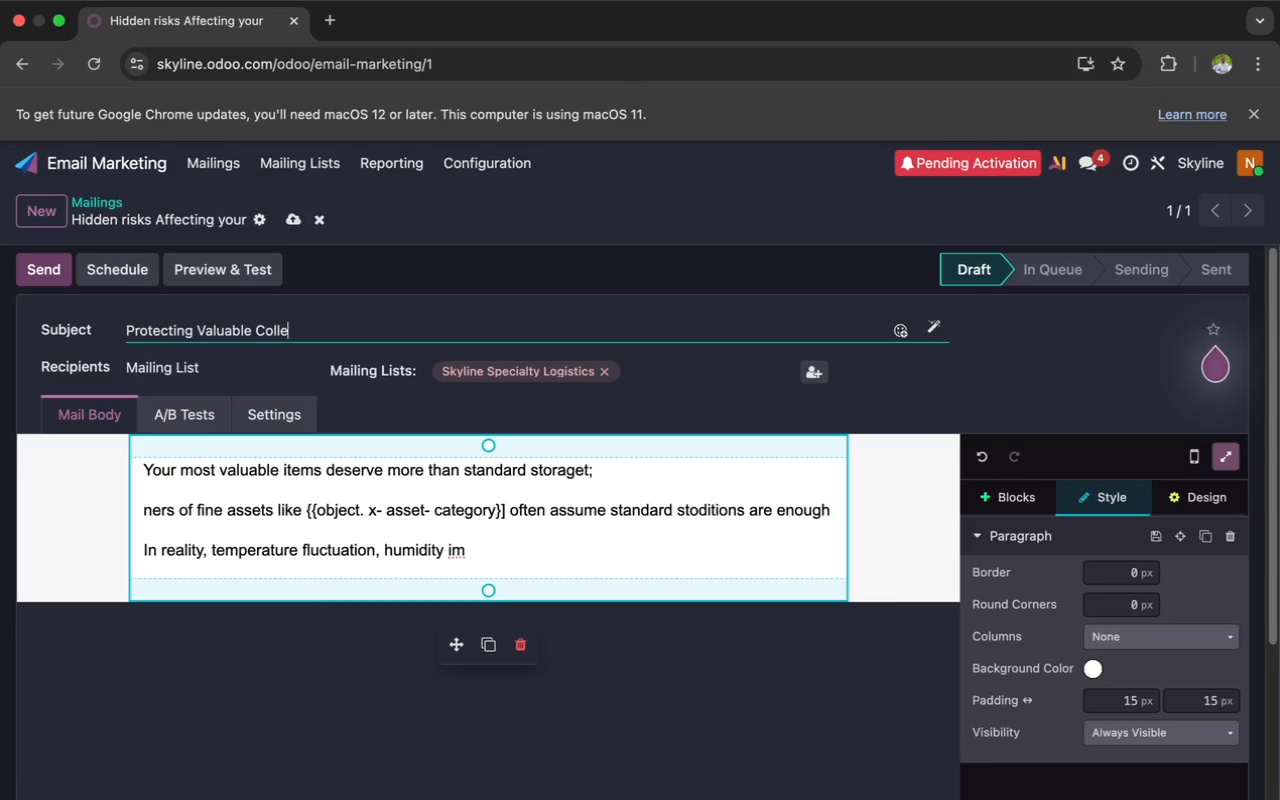 
wait(20.24)
 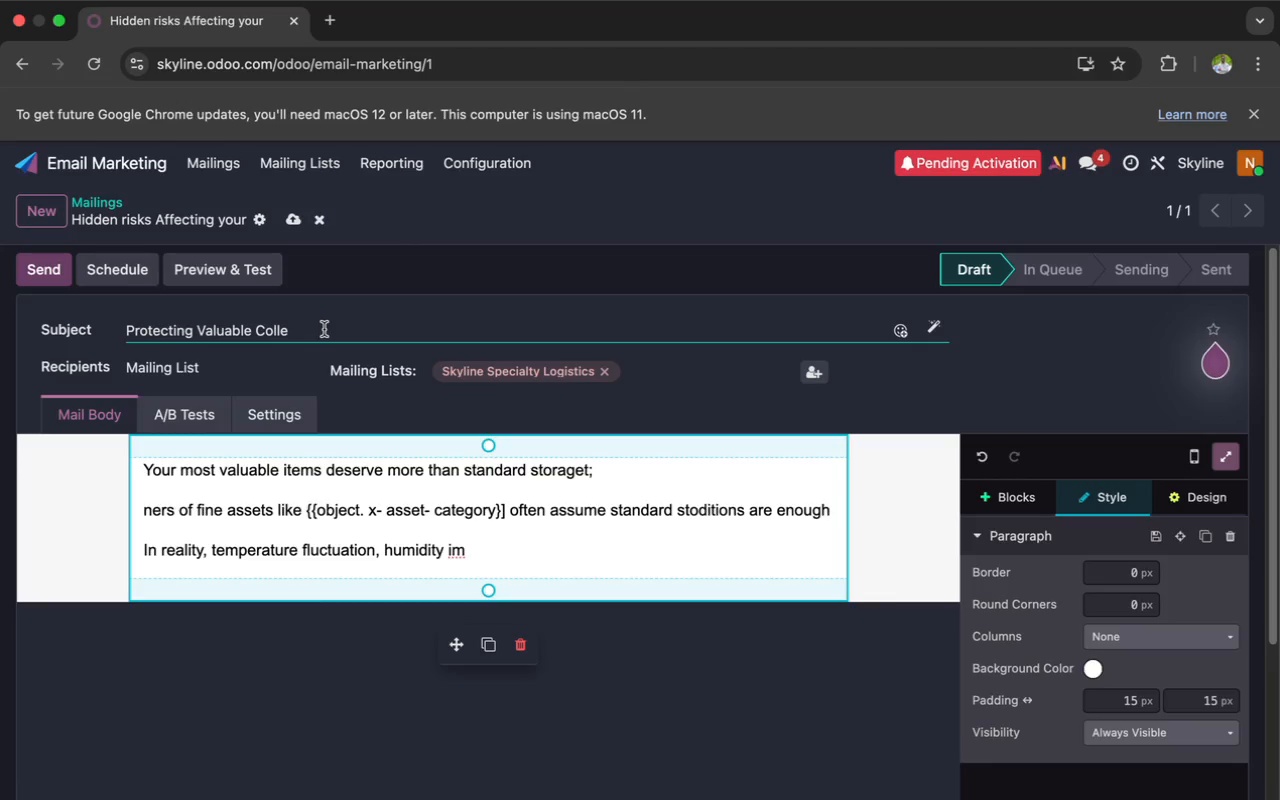 
type(ctions Requires More)
 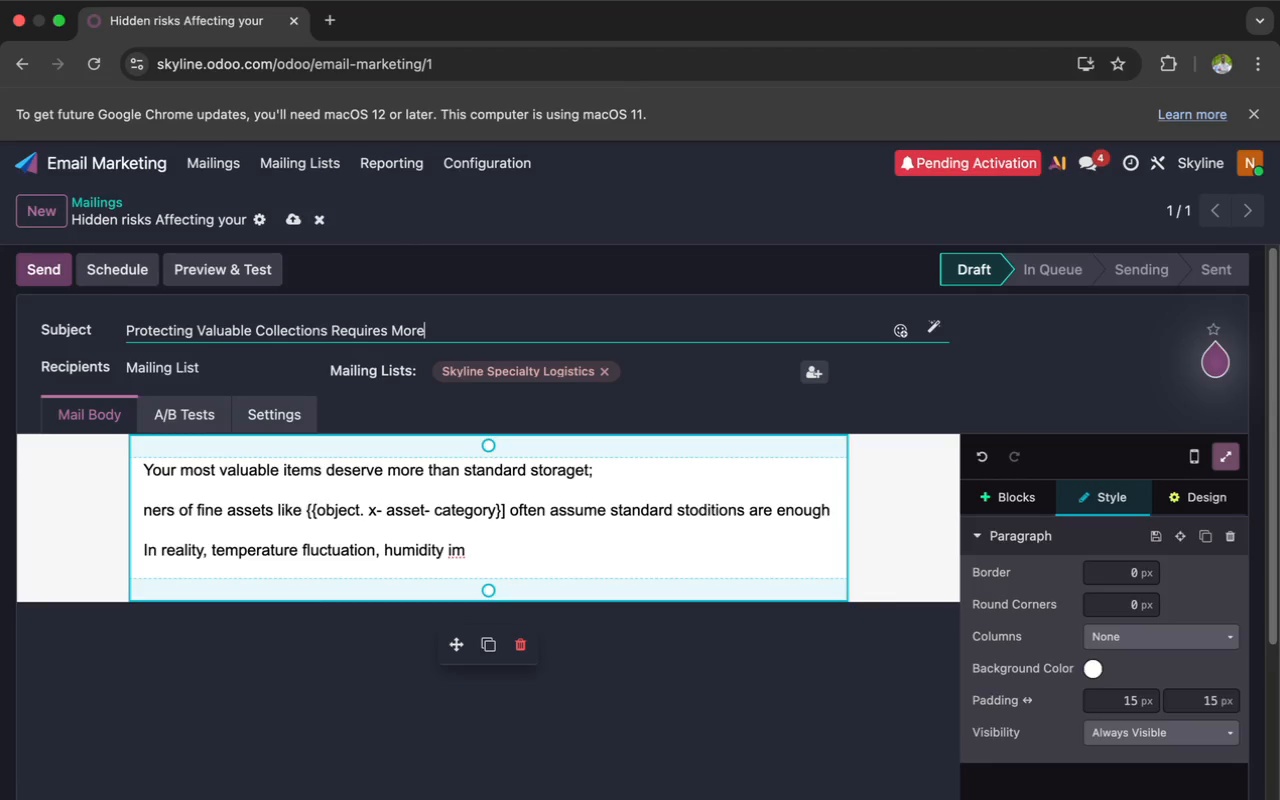 
wait(24.01)
 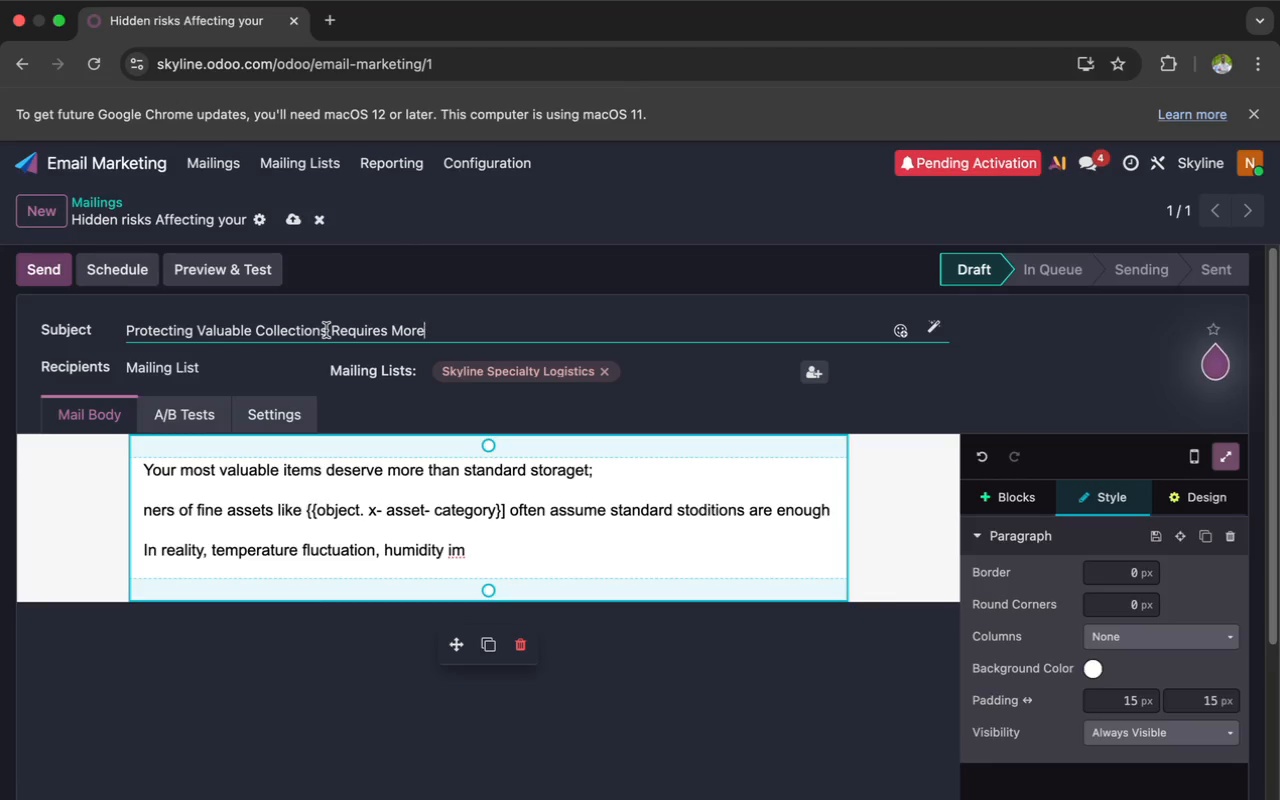 
type( Than)
 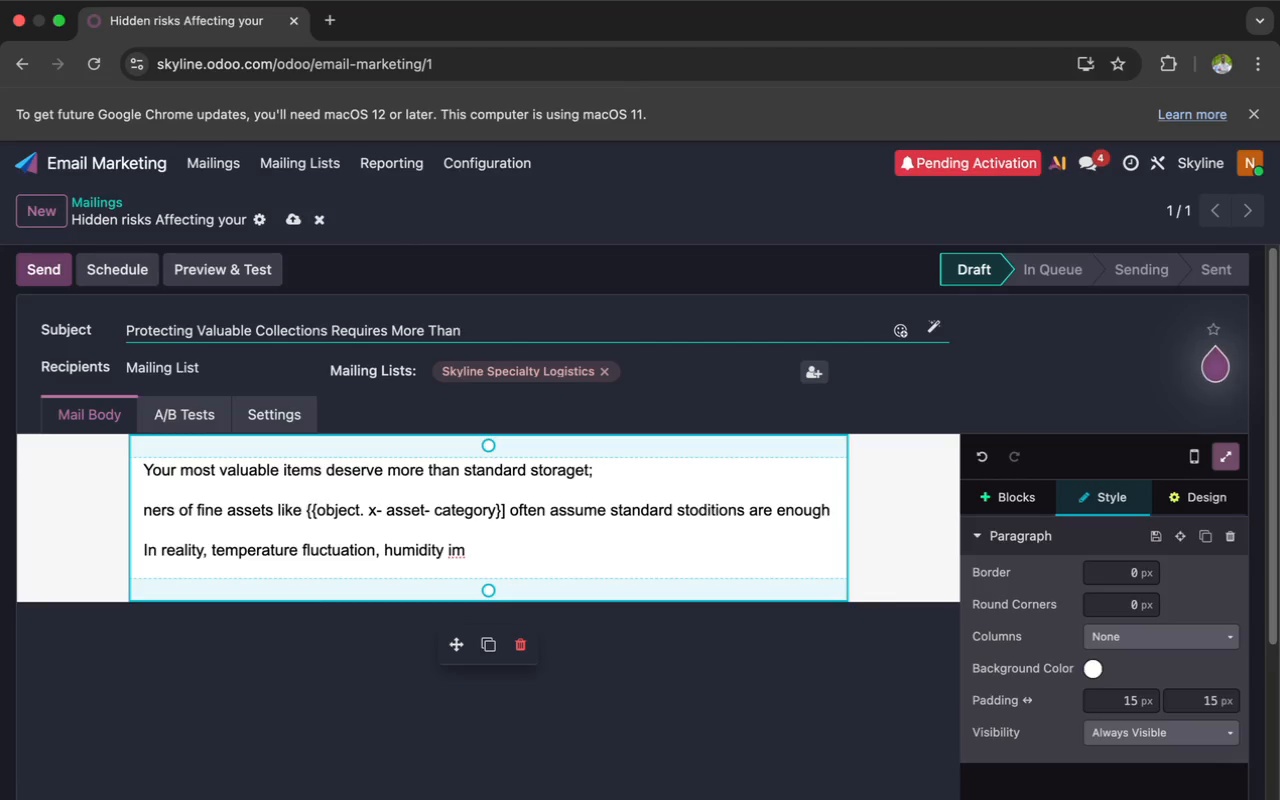 
wait(9.67)
 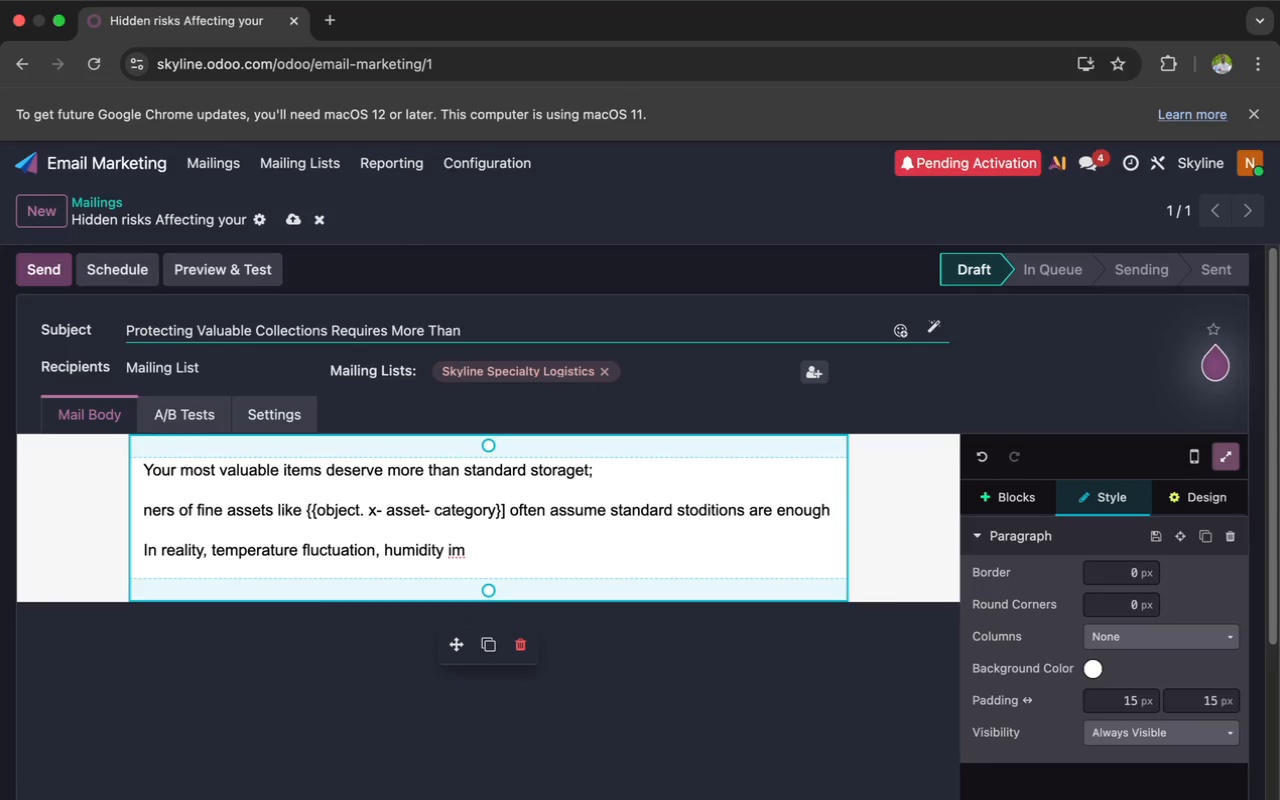 
type( standard storage)
 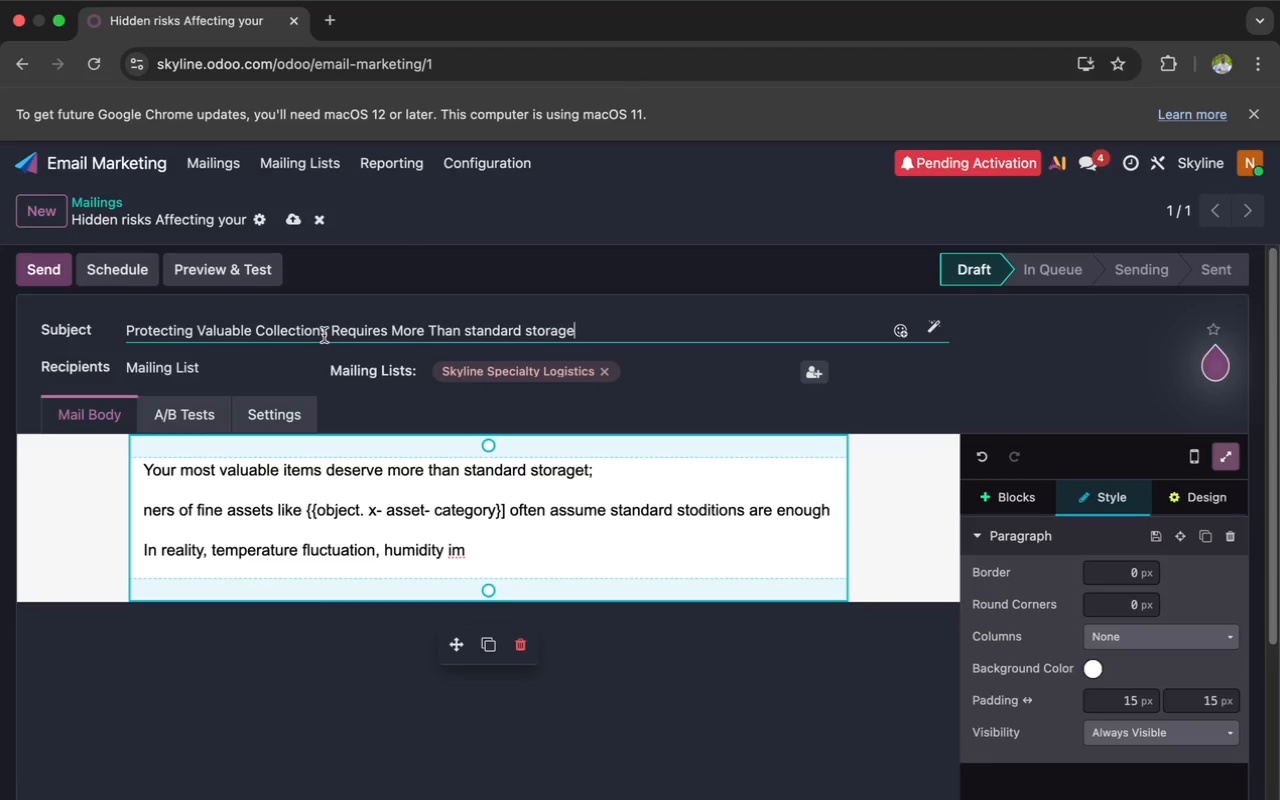 
wait(13.35)
 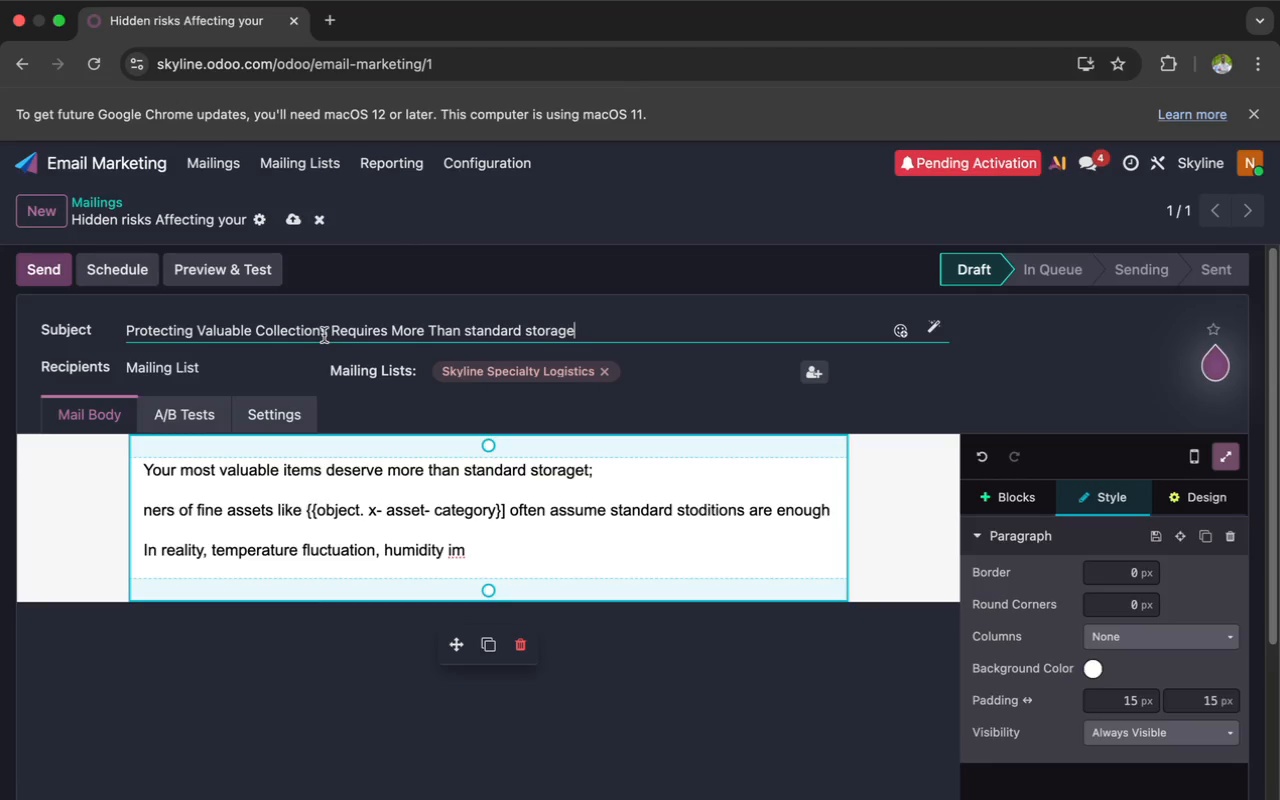 
scroll: coordinate [306, 468], scroll_direction: up, amount: 4.0
 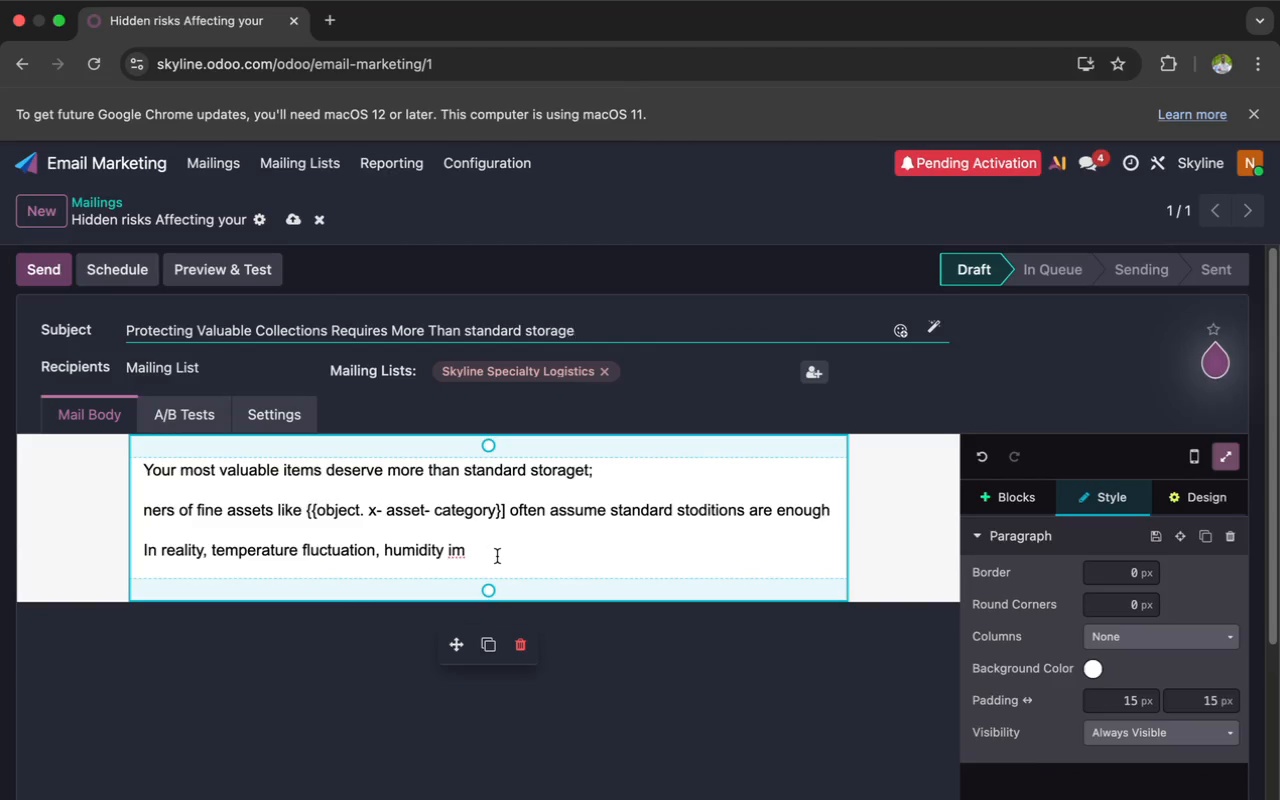 
left_click_drag(start_coordinate=[496, 556], to_coordinate=[119, 456])
 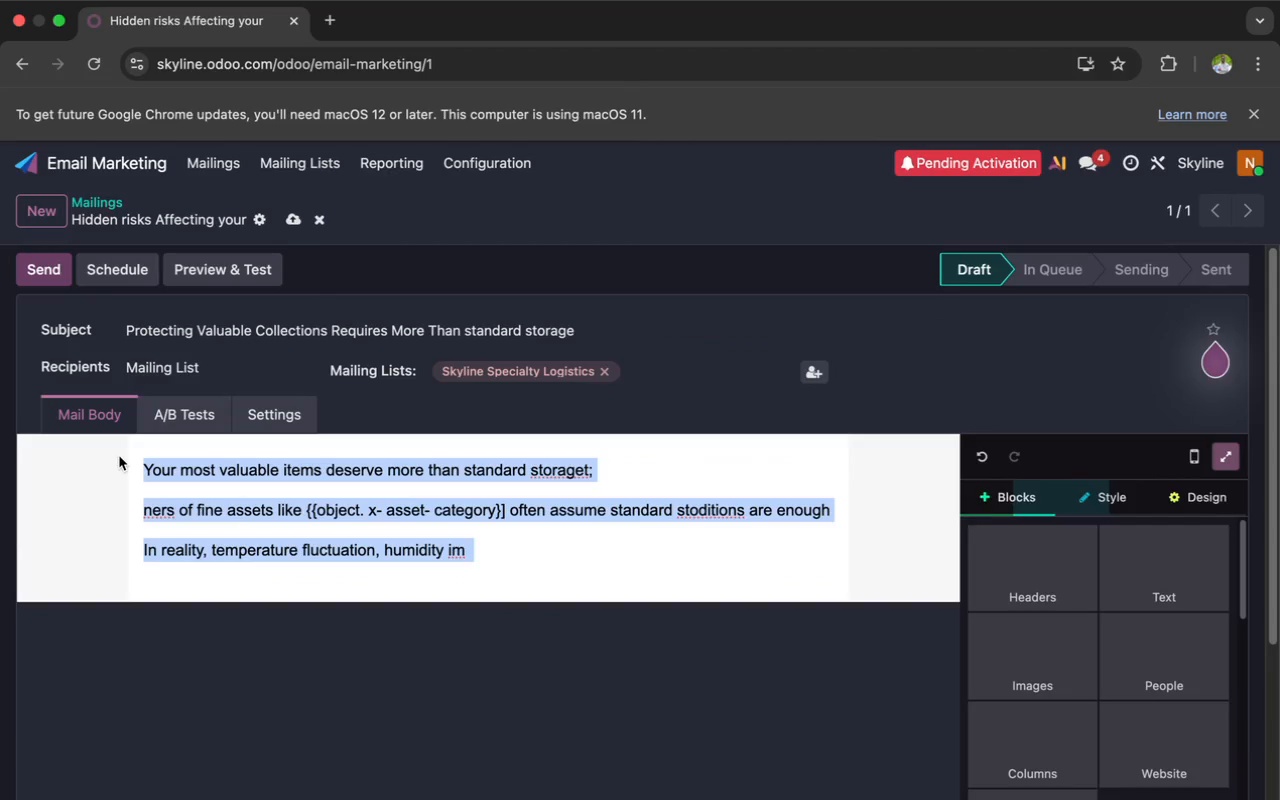 
key(Backspace)
 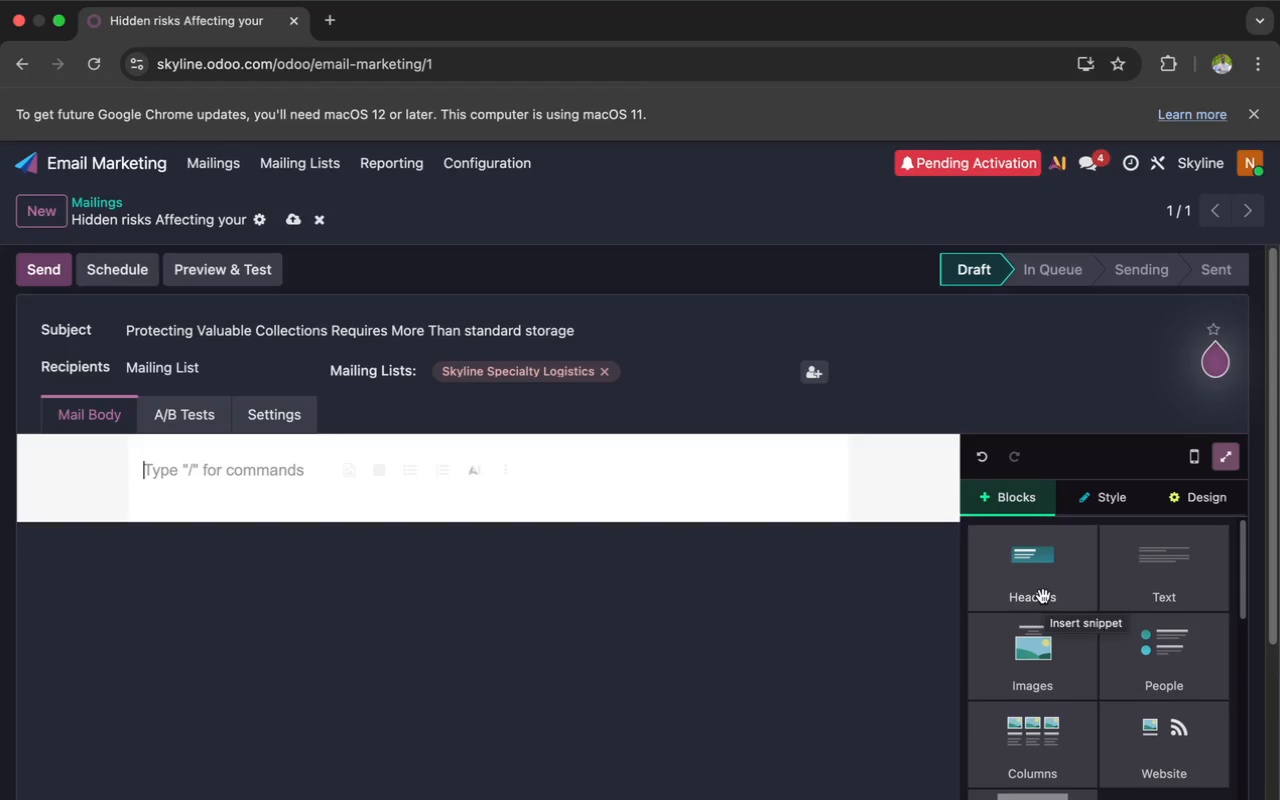 
wait(53.88)
 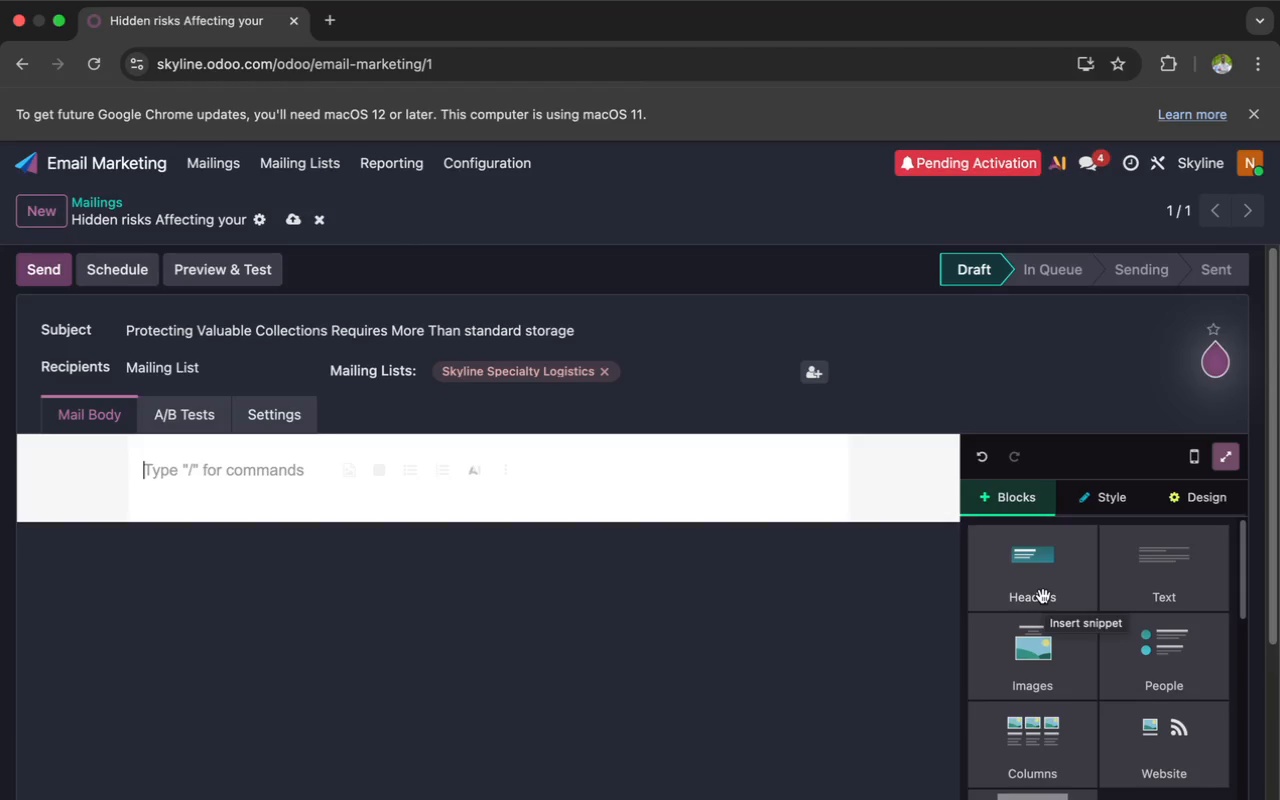 
left_click([1172, 569])
 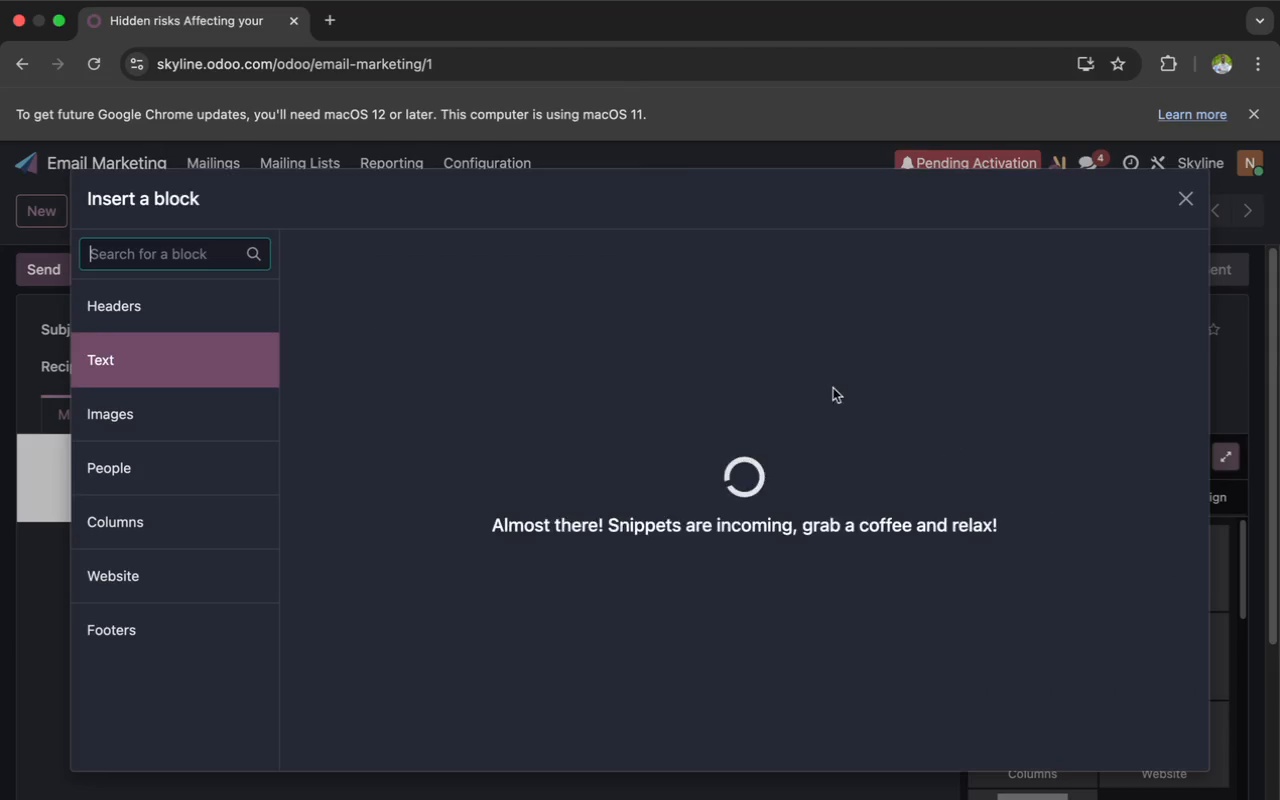 
mouse_move([793, 398])
 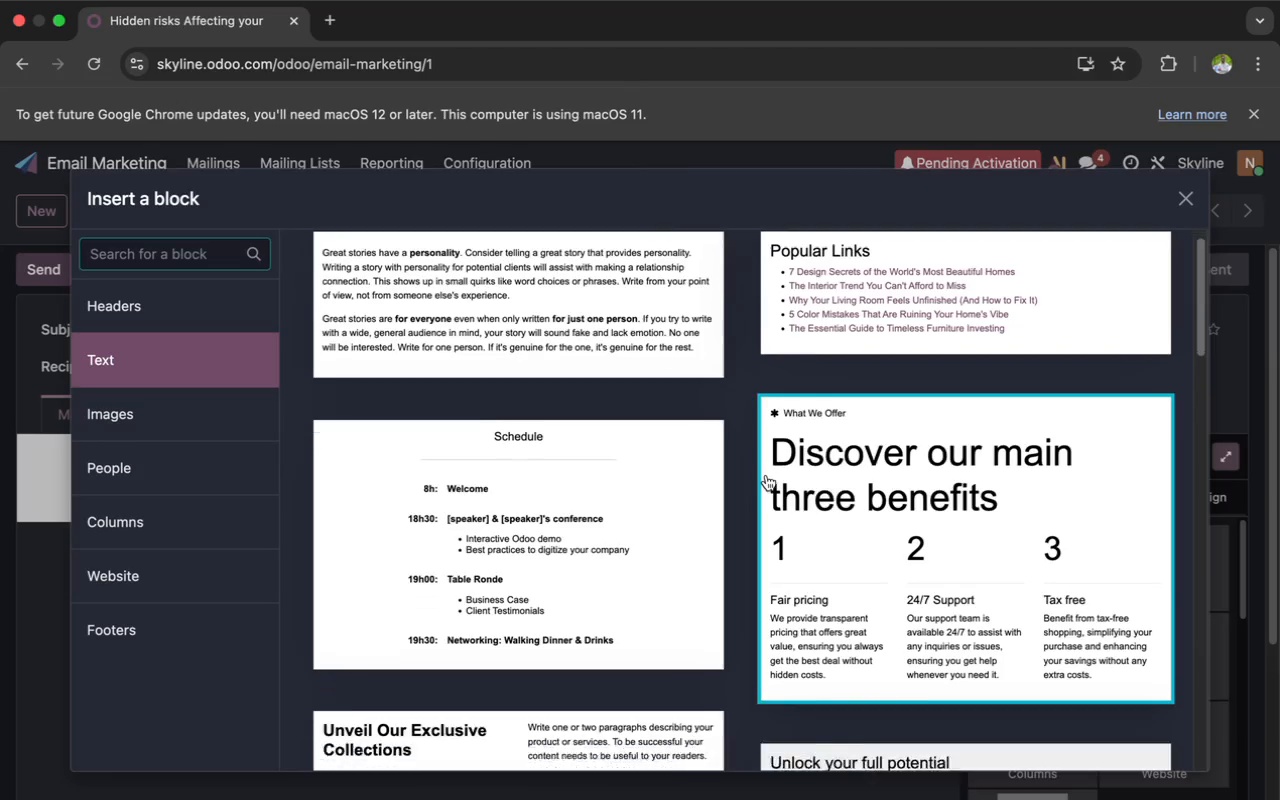 
scroll: coordinate [766, 475], scroll_direction: down, amount: 77.0
 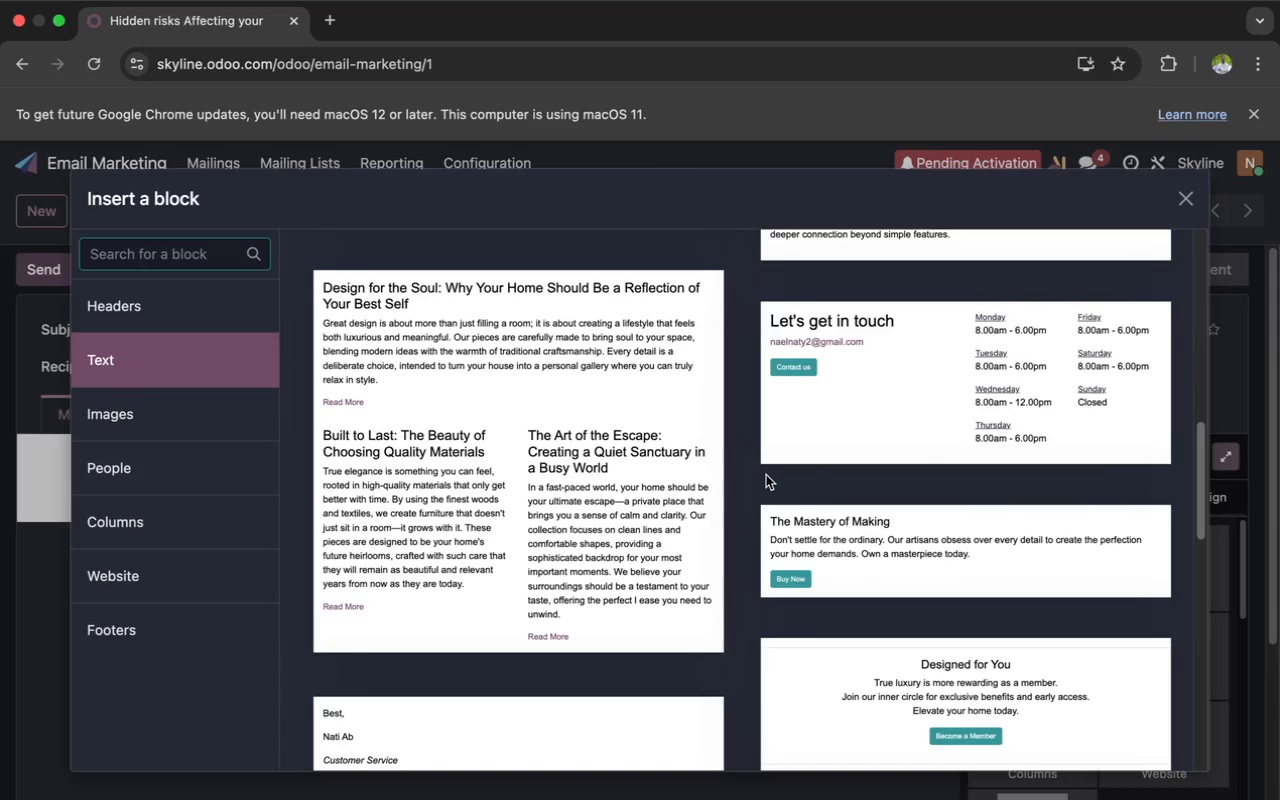 
wait(6.21)
 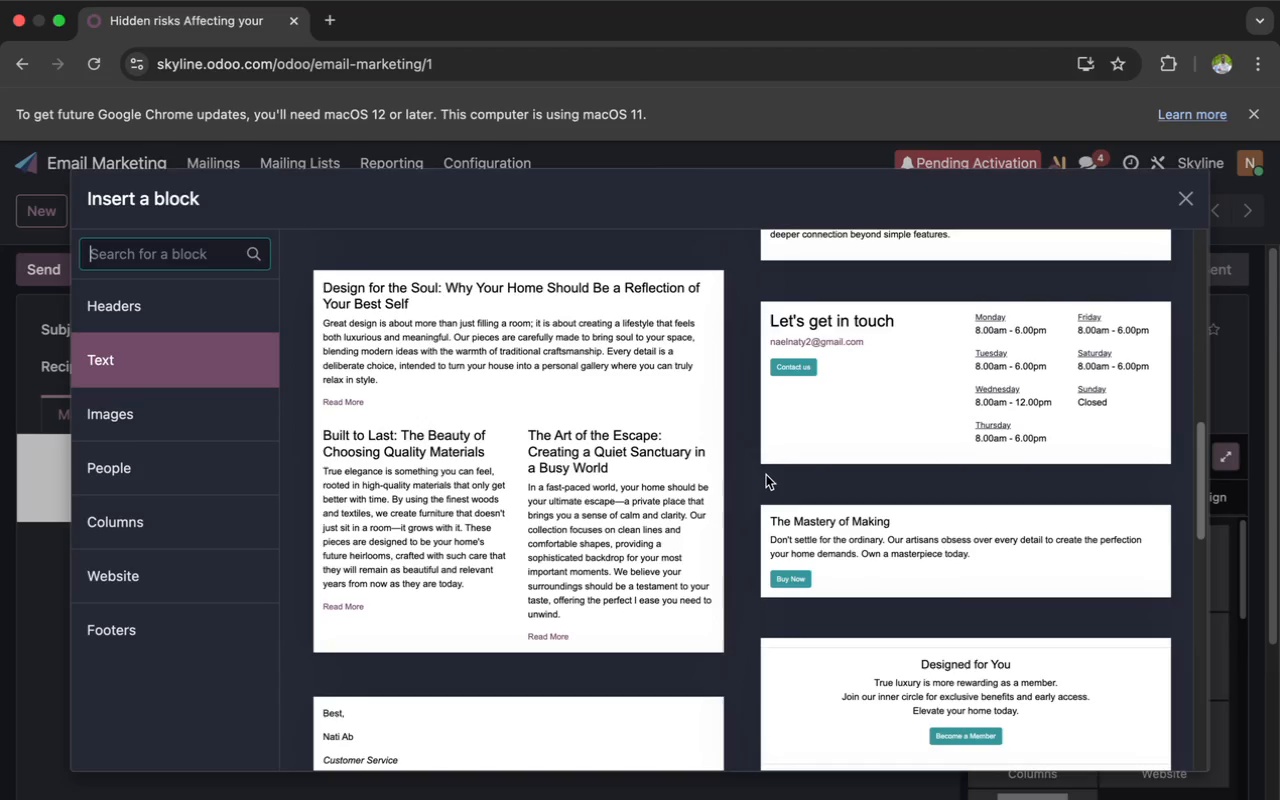 
scroll: coordinate [823, 426], scroll_direction: down, amount: 45.0
 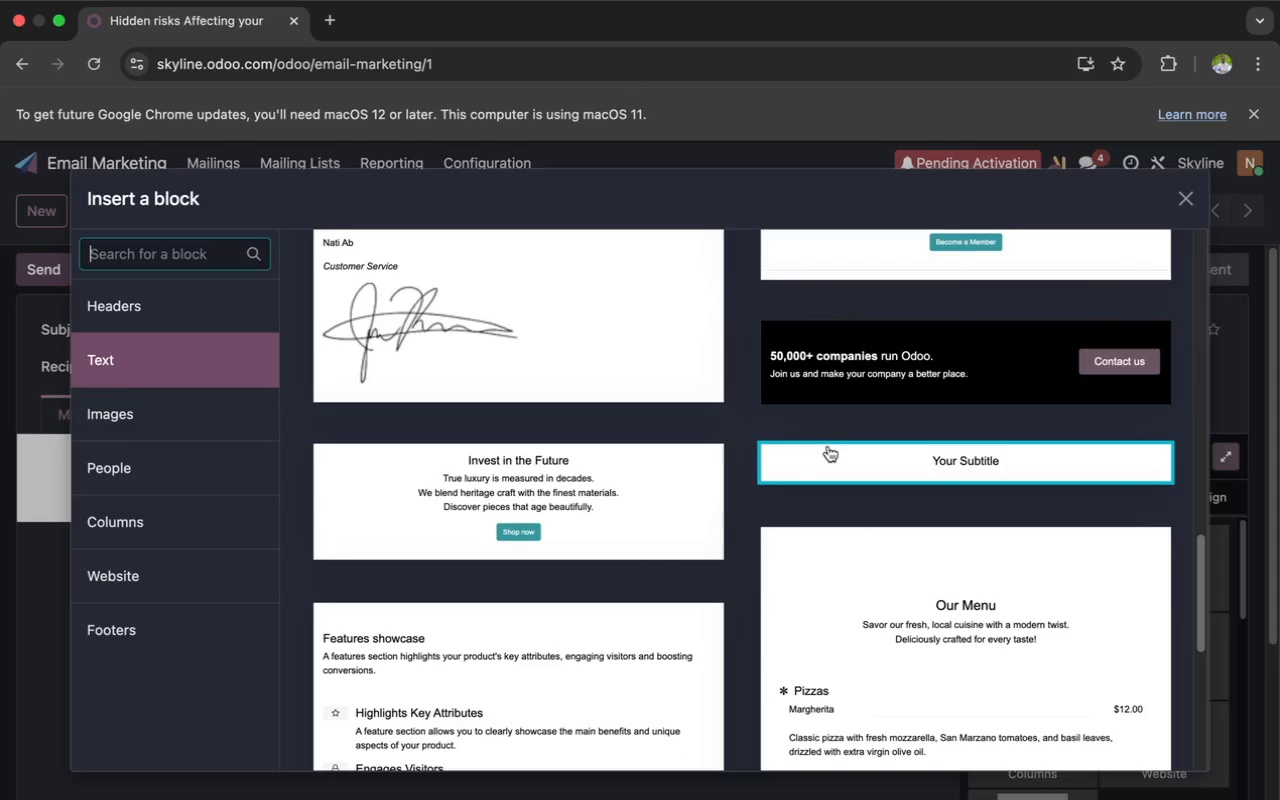 
left_click([828, 448])
 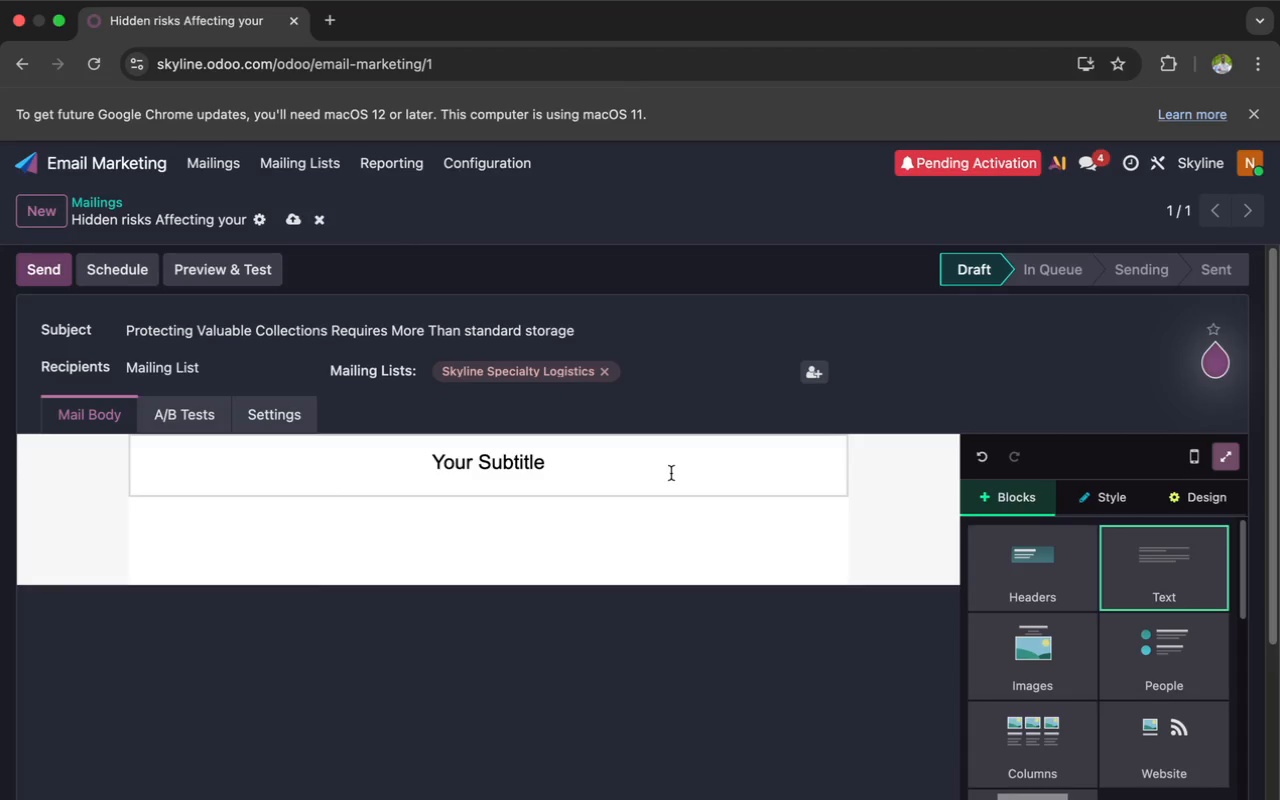 
left_click([620, 484])
 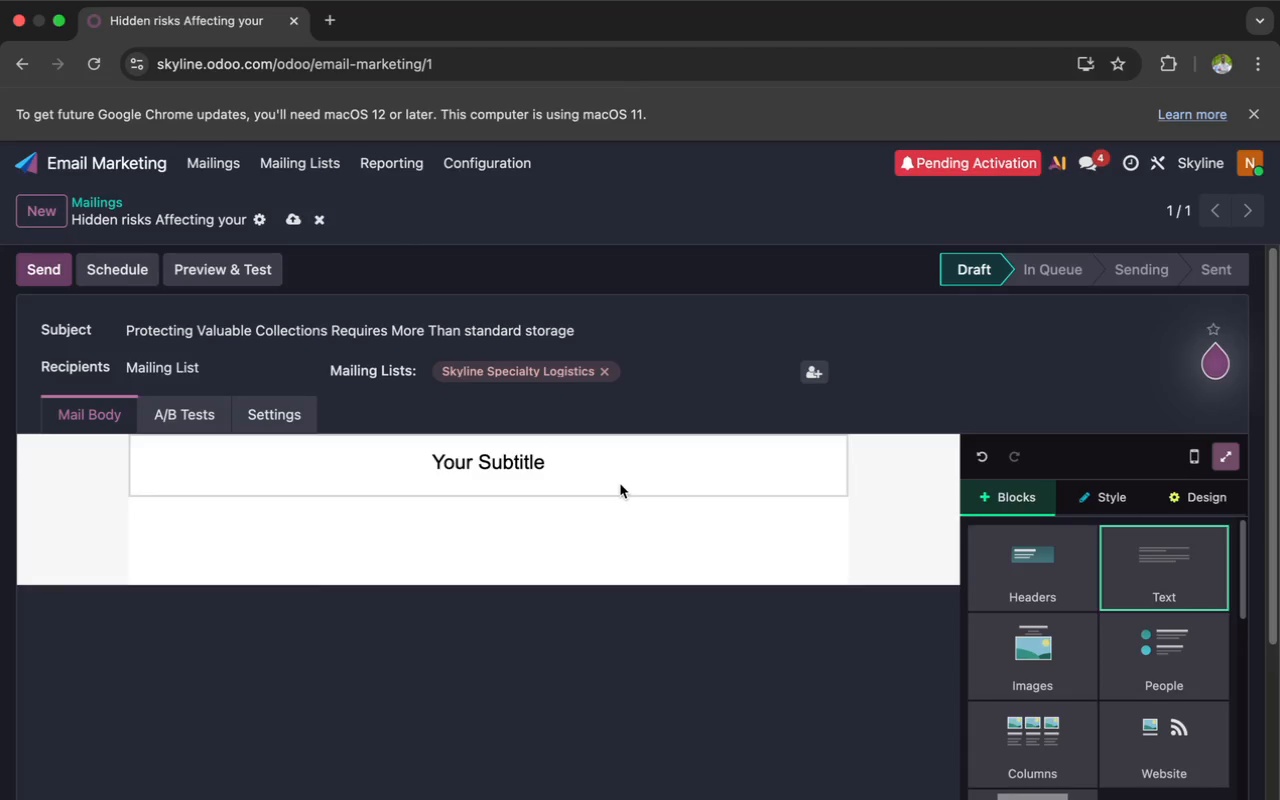 
mouse_move([611, 481])
 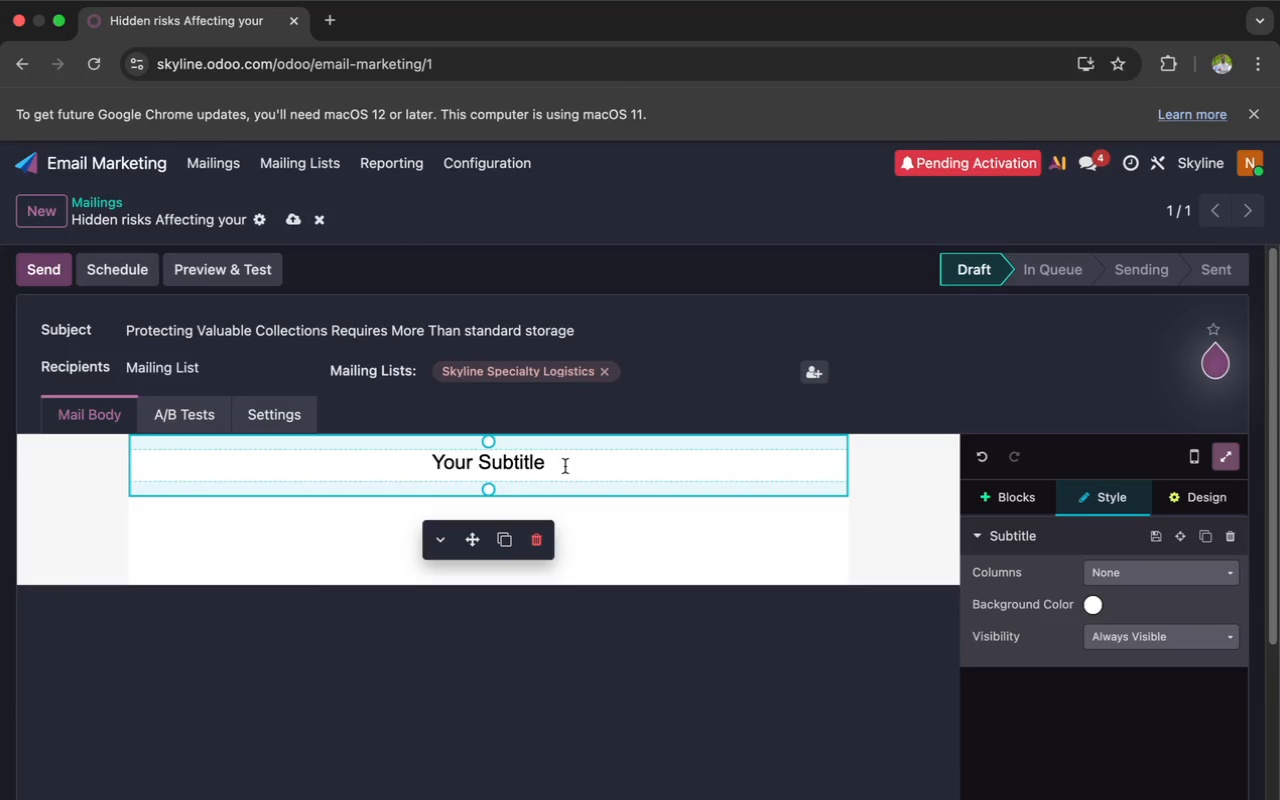 
left_click([565, 466])
 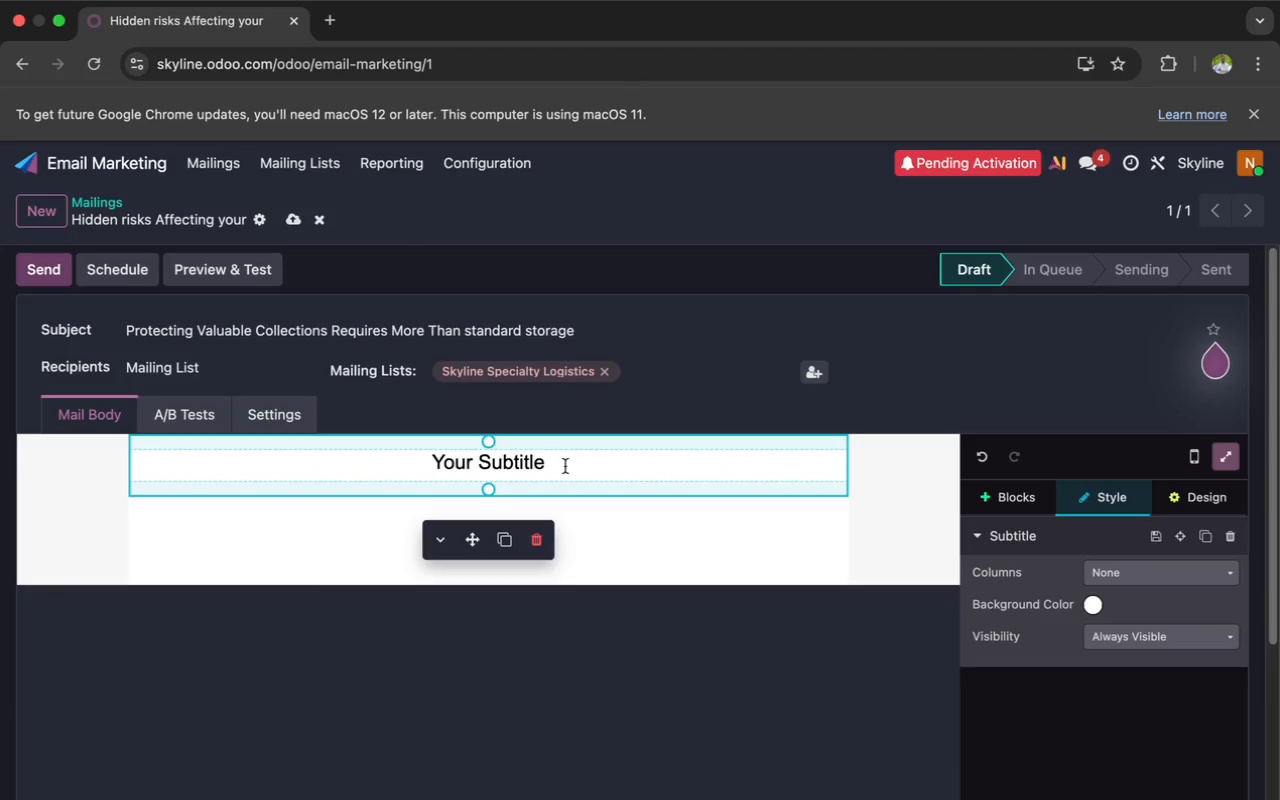 
key(Backspace)
key(Backspace)
key(Backspace)
key(Backspace)
key(Backspace)
key(Backspace)
key(Backspace)
key(Backspace)
key(Backspace)
key(Backspace)
key(Backspace)
key(Backspace)
key(Backspace)
type(Specialized)
 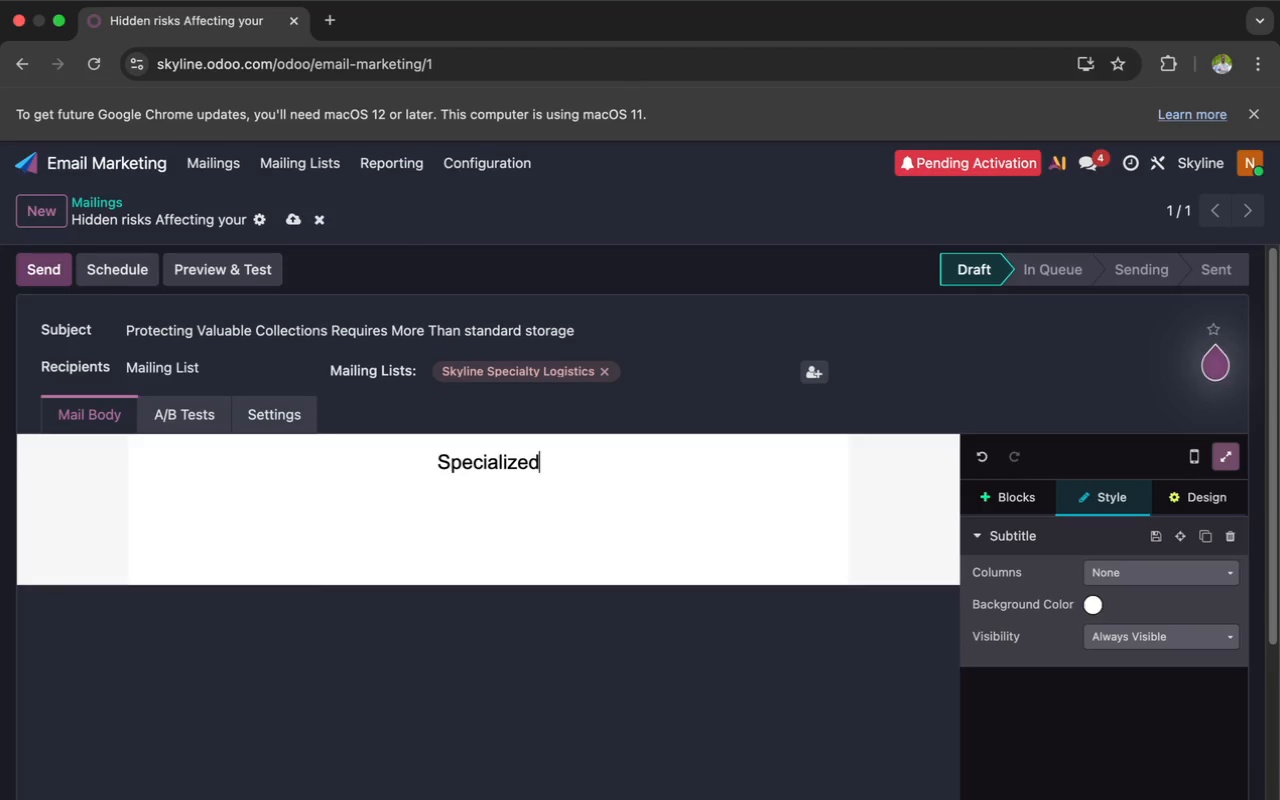 
wait(14.88)
 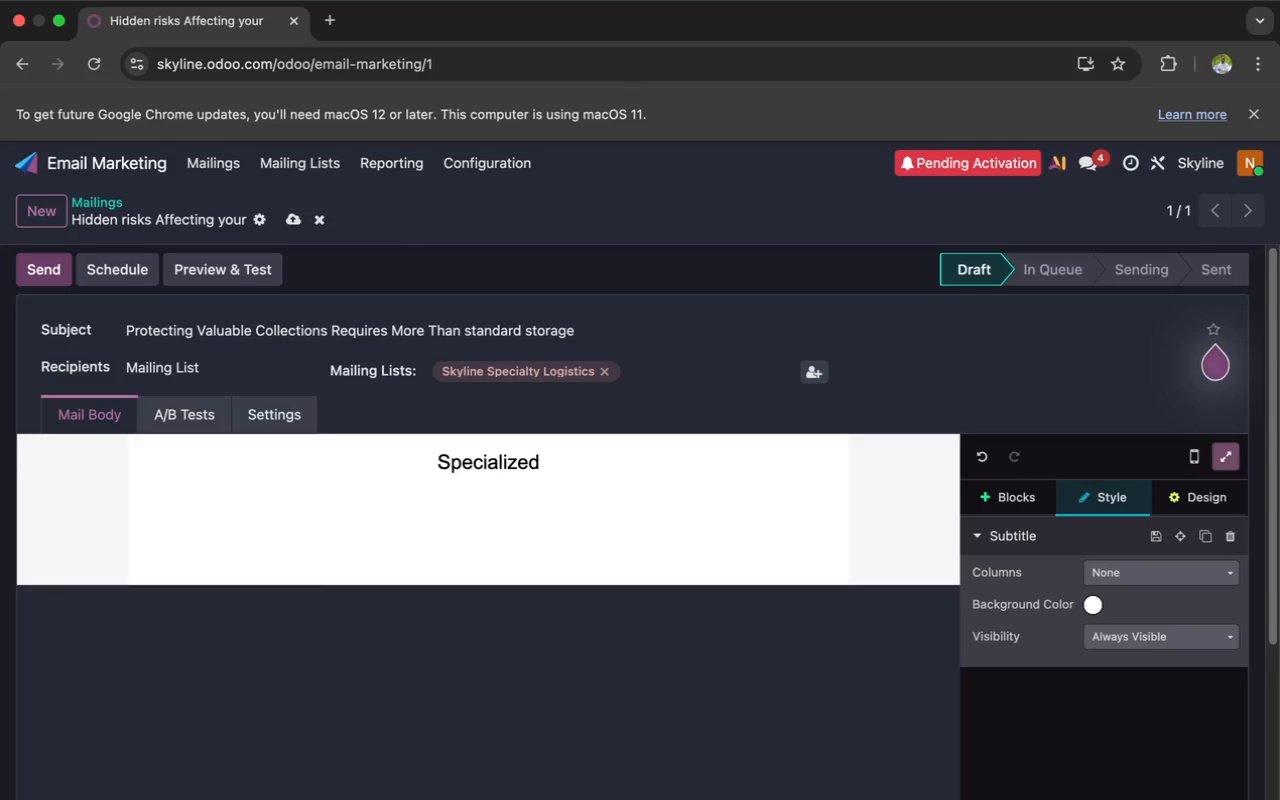 
type( pro)
 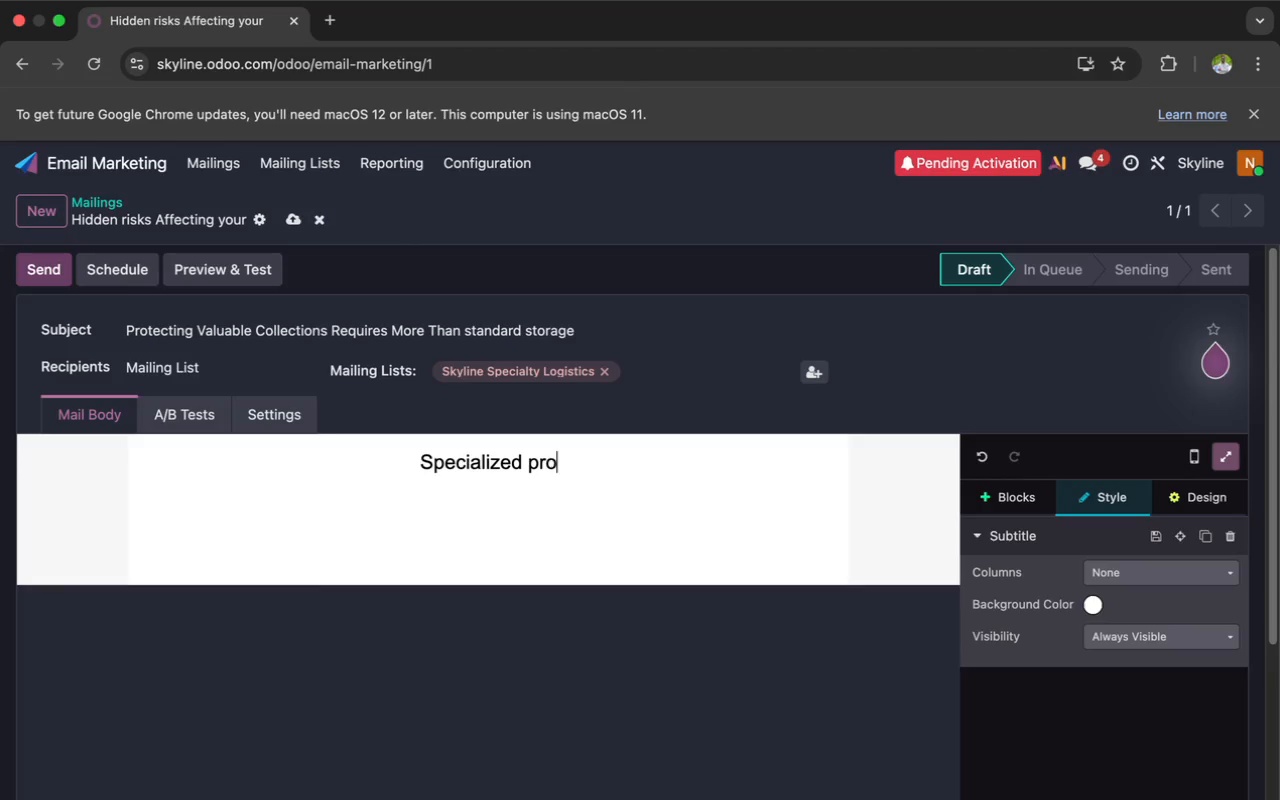 
type(tec)
 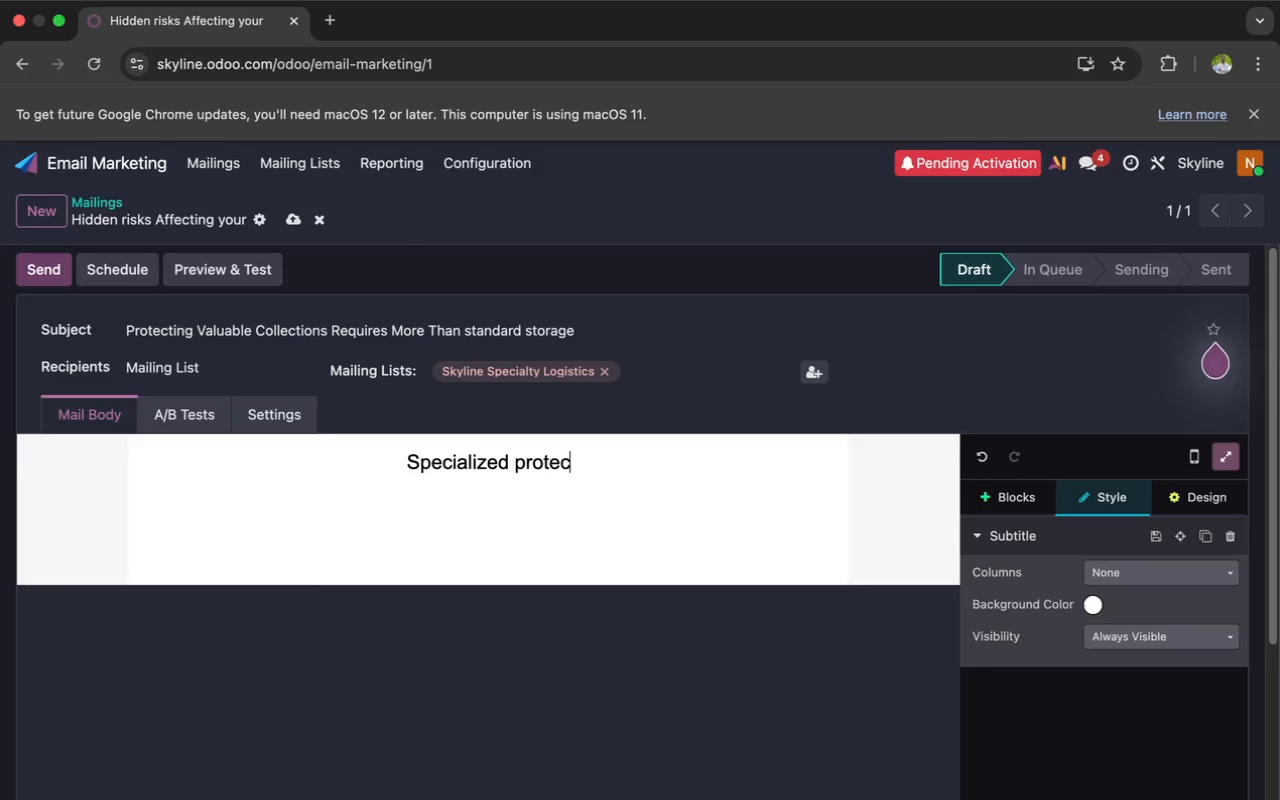 
wait(8.18)
 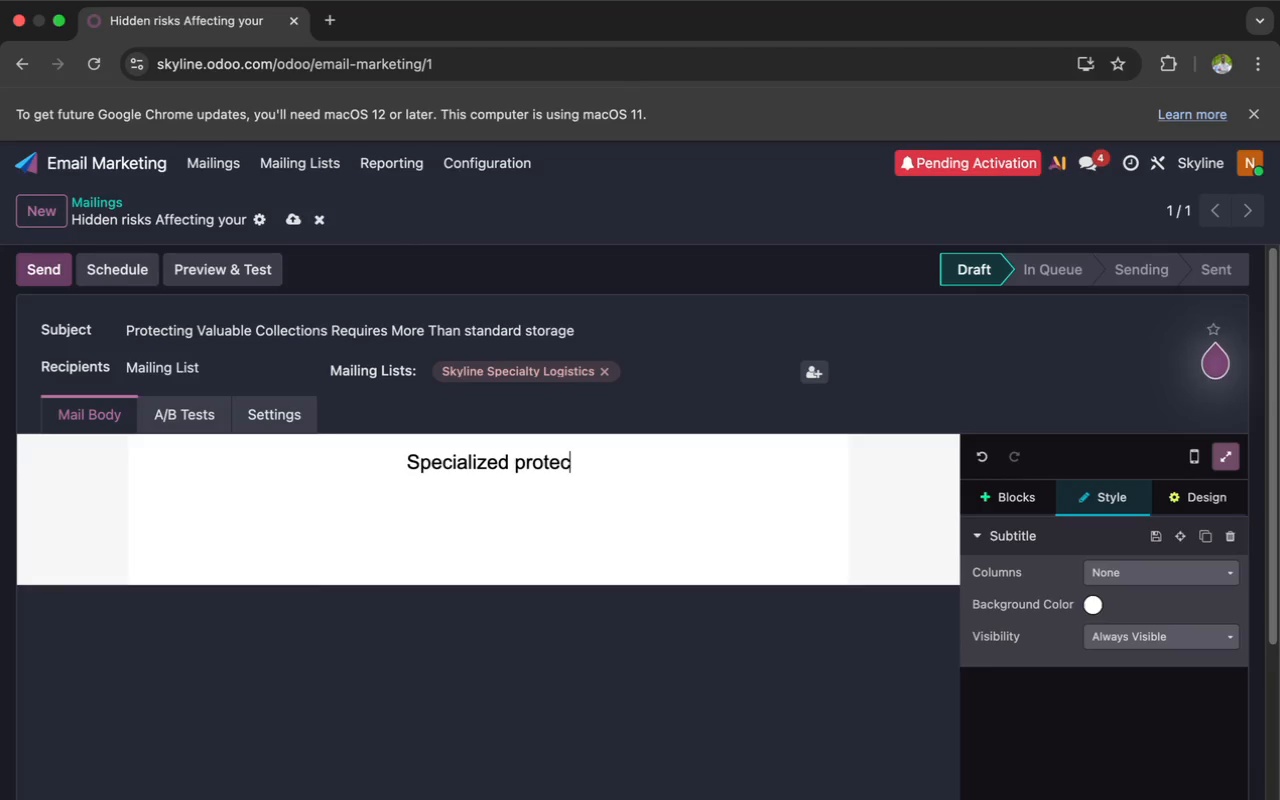 
type(tion str)
 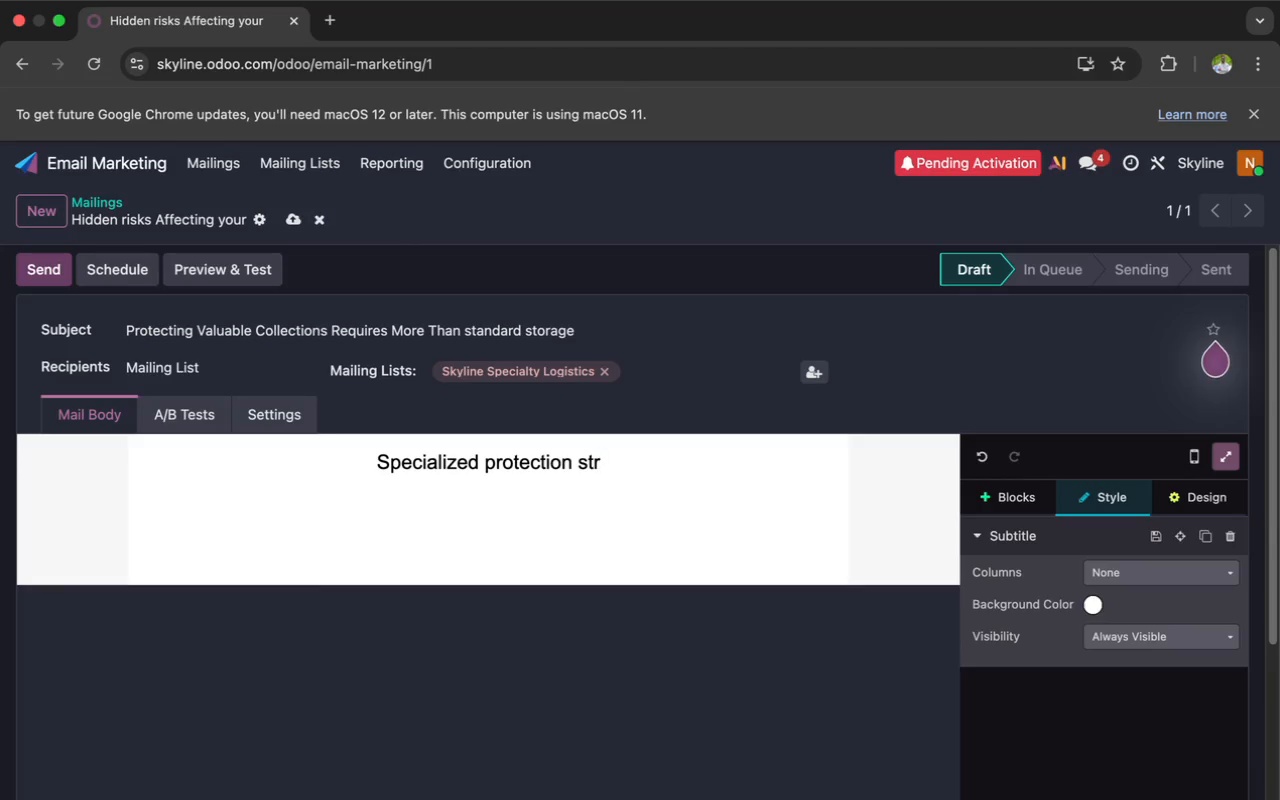 
wait(28.74)
 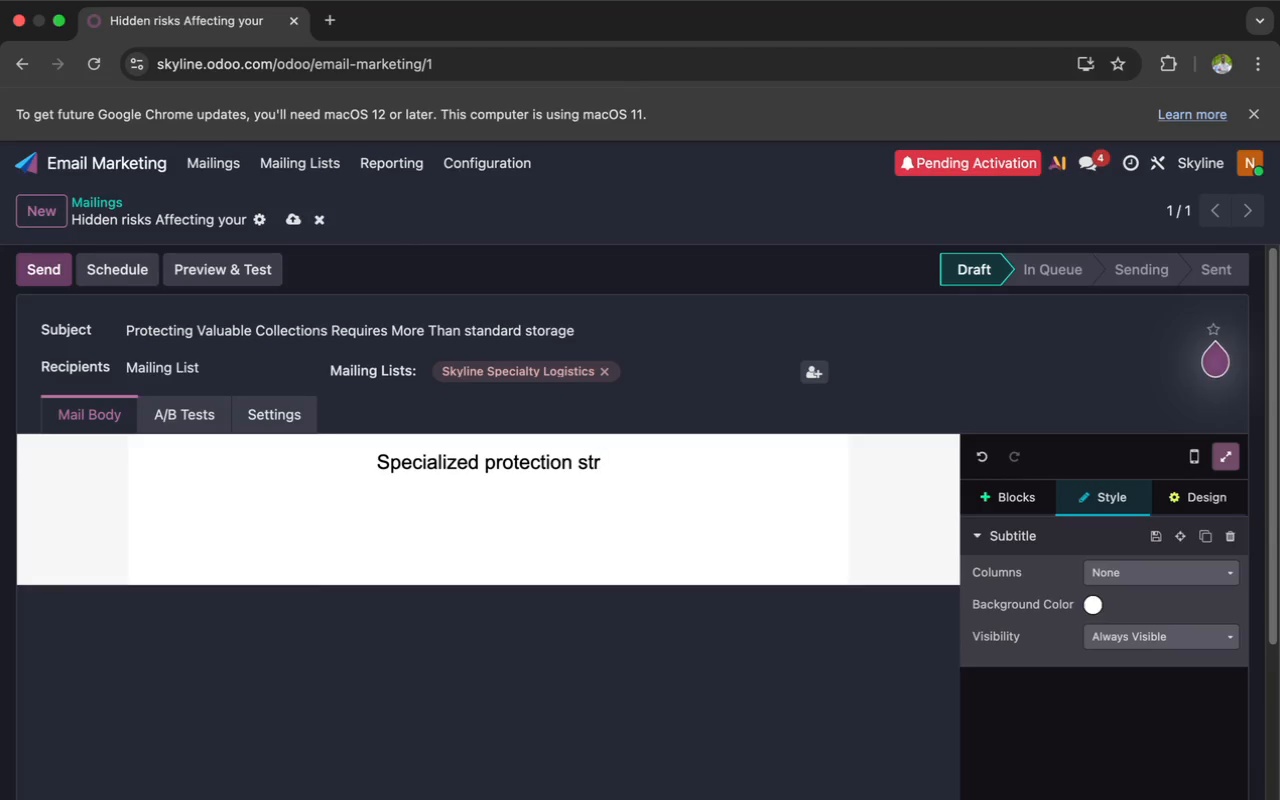 
type(ategies for)
 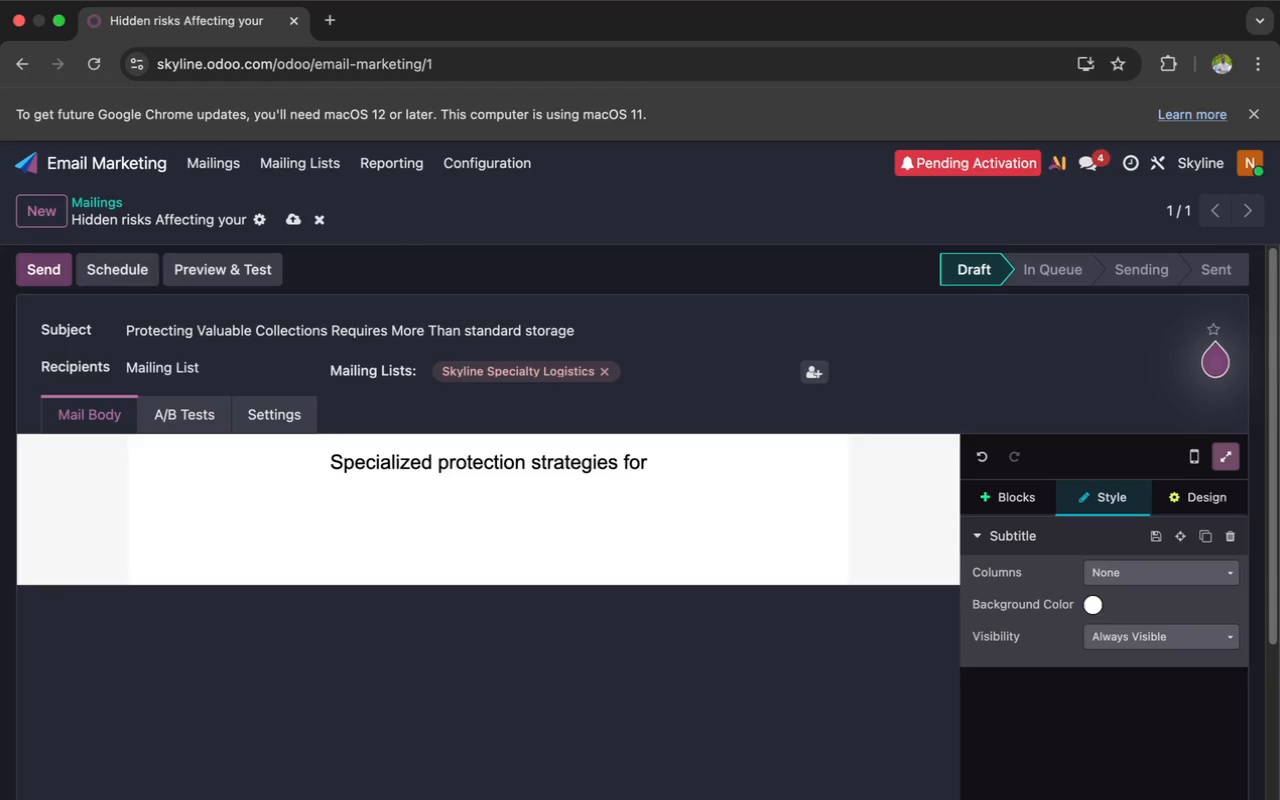 
wait(60.74)
 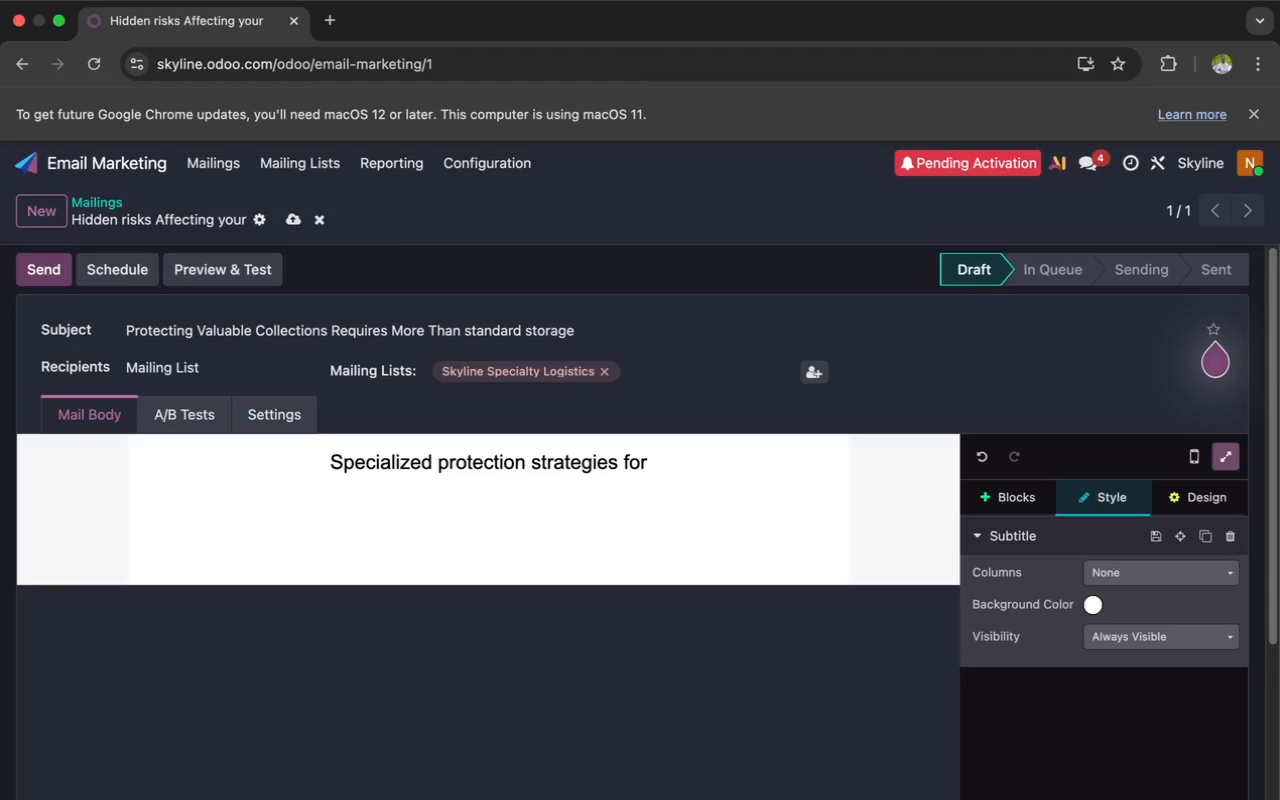 
type( fin)
 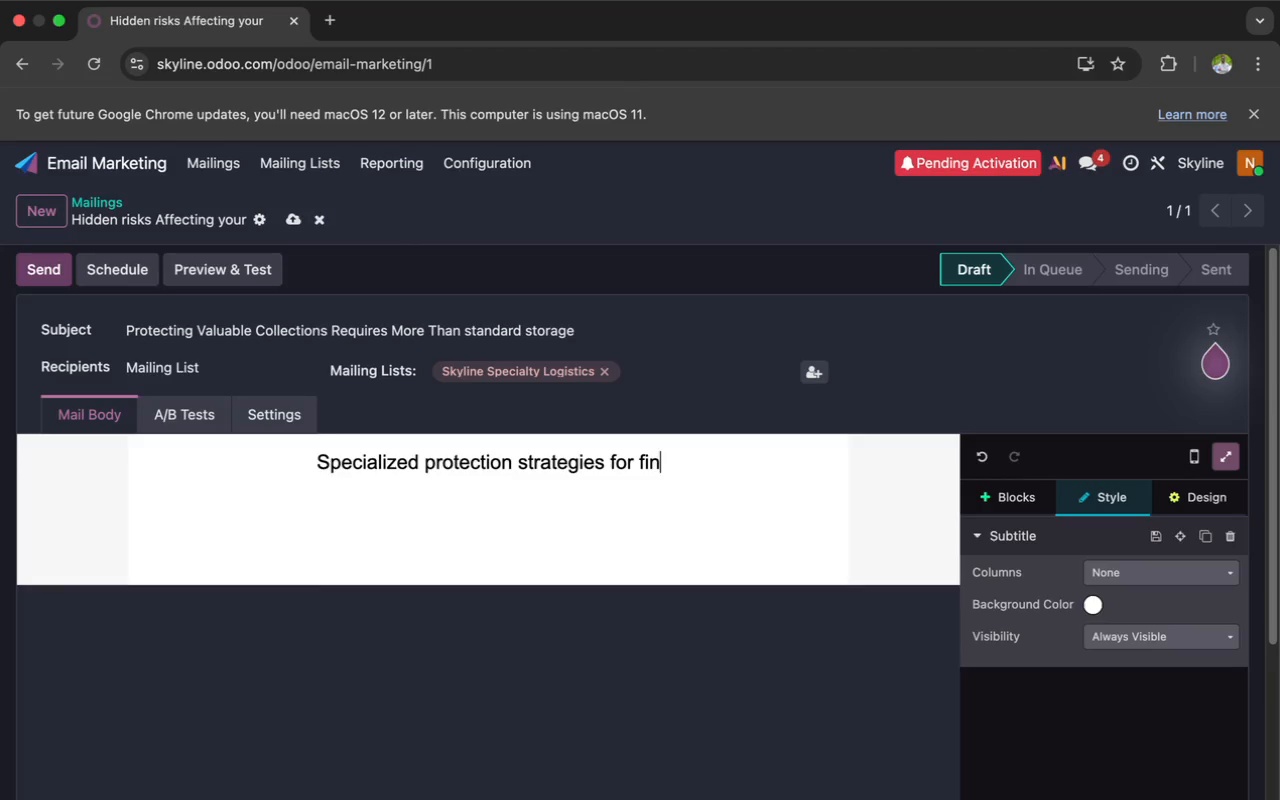 
key(E)
 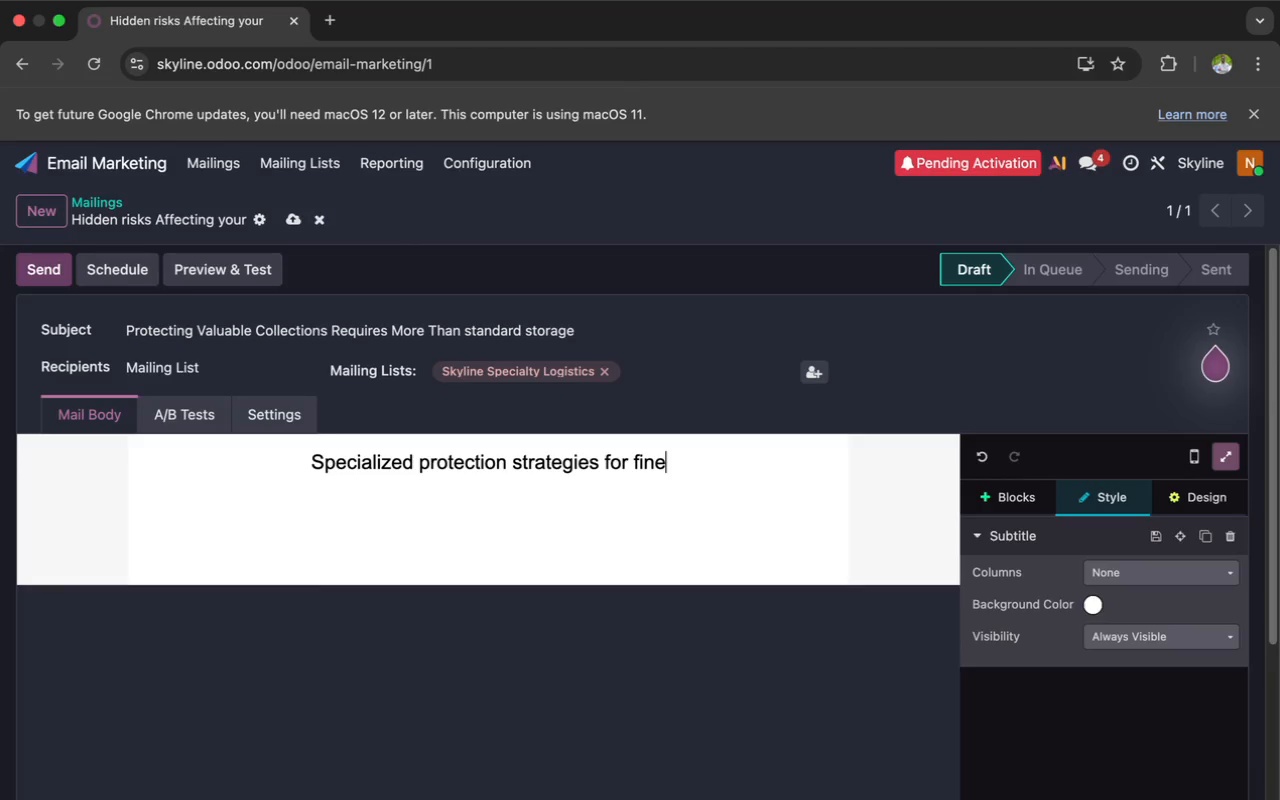 
wait(6.1)
 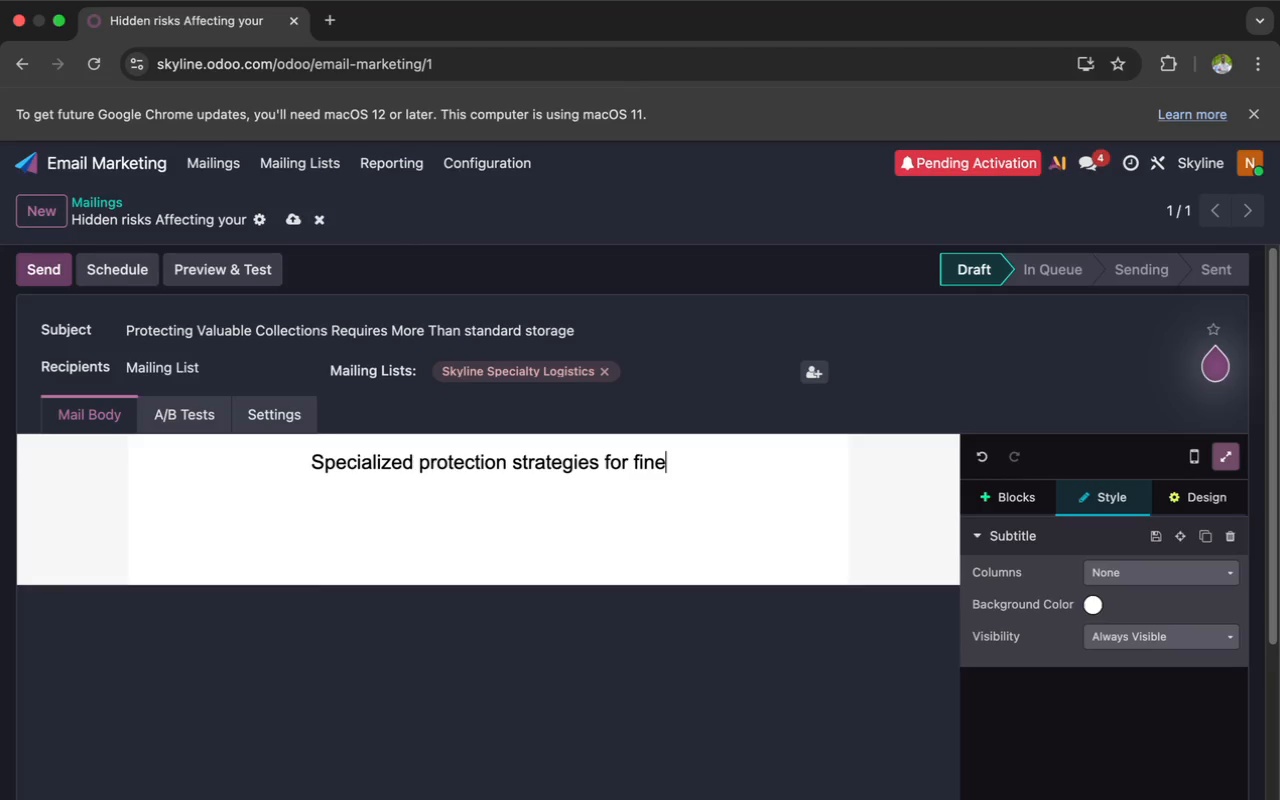 
type( collections and )
 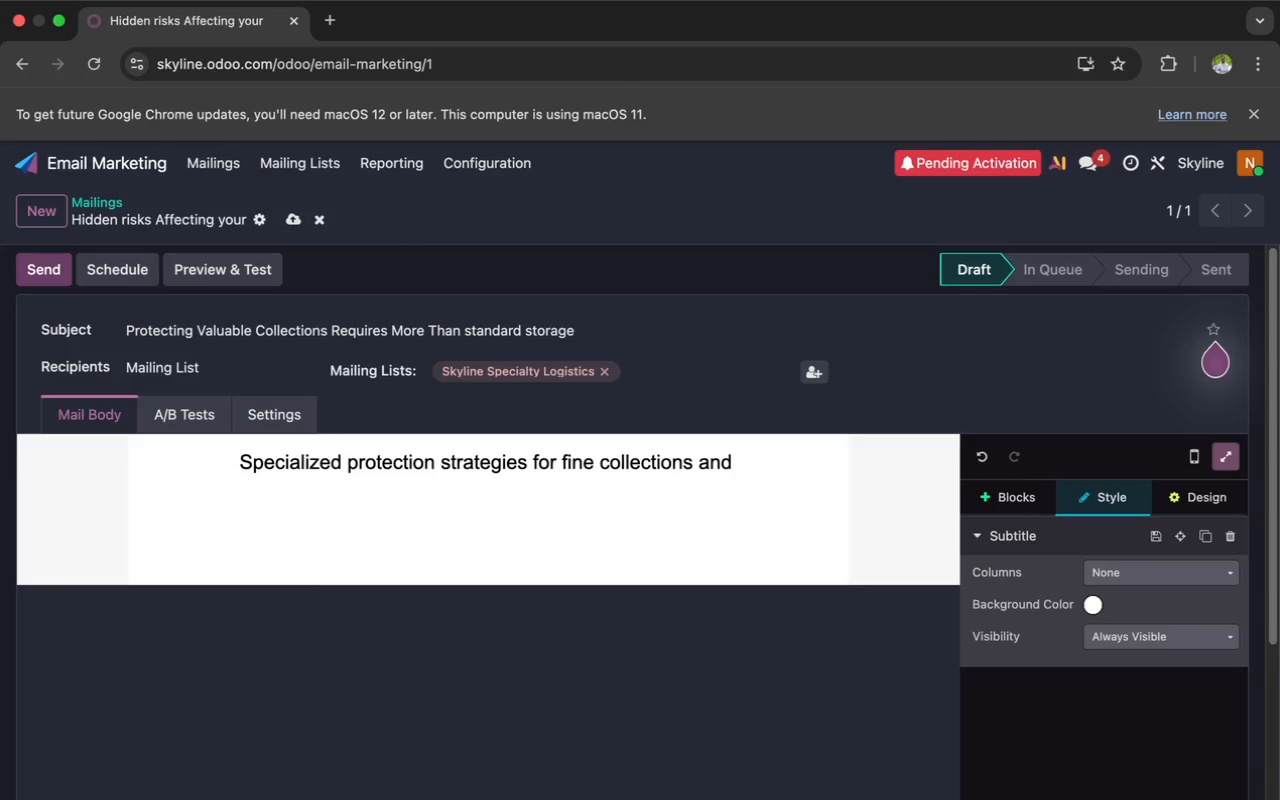 
wait(7.81)
 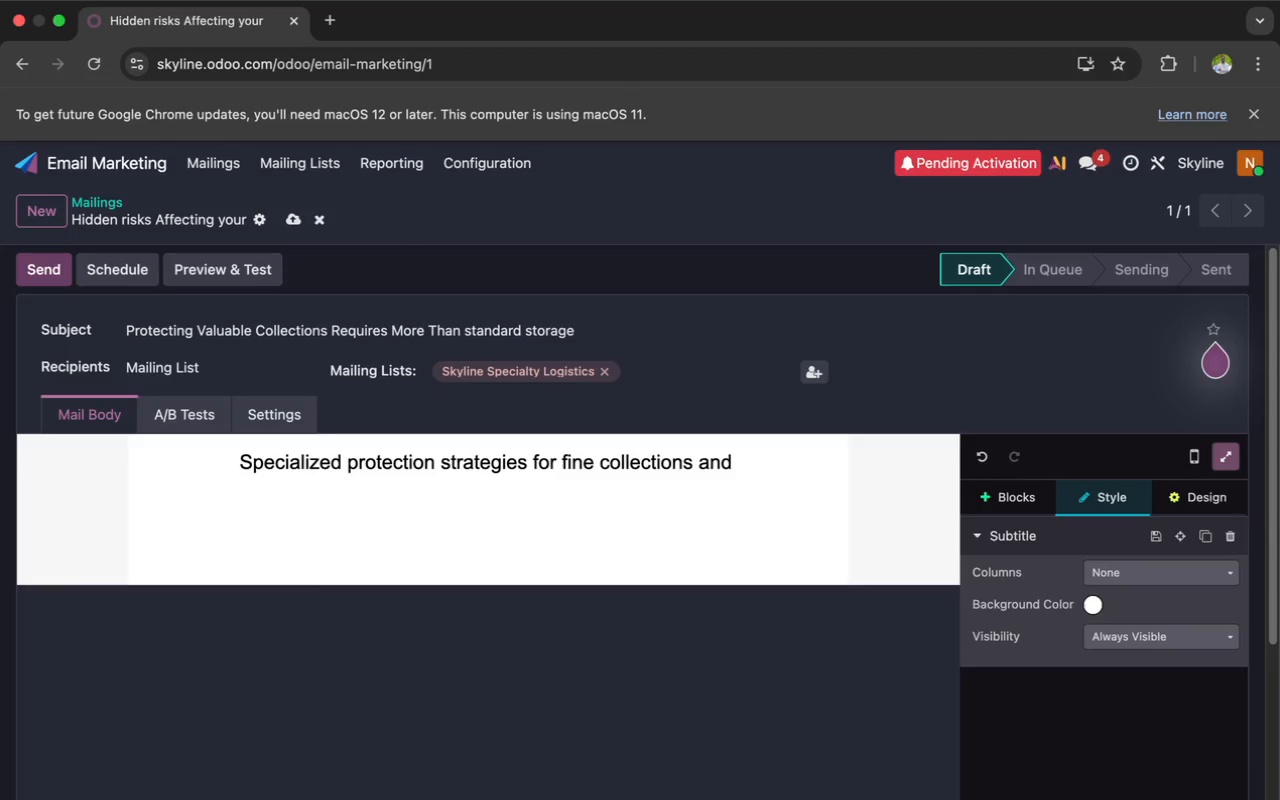 
type(sensitive valuables)
 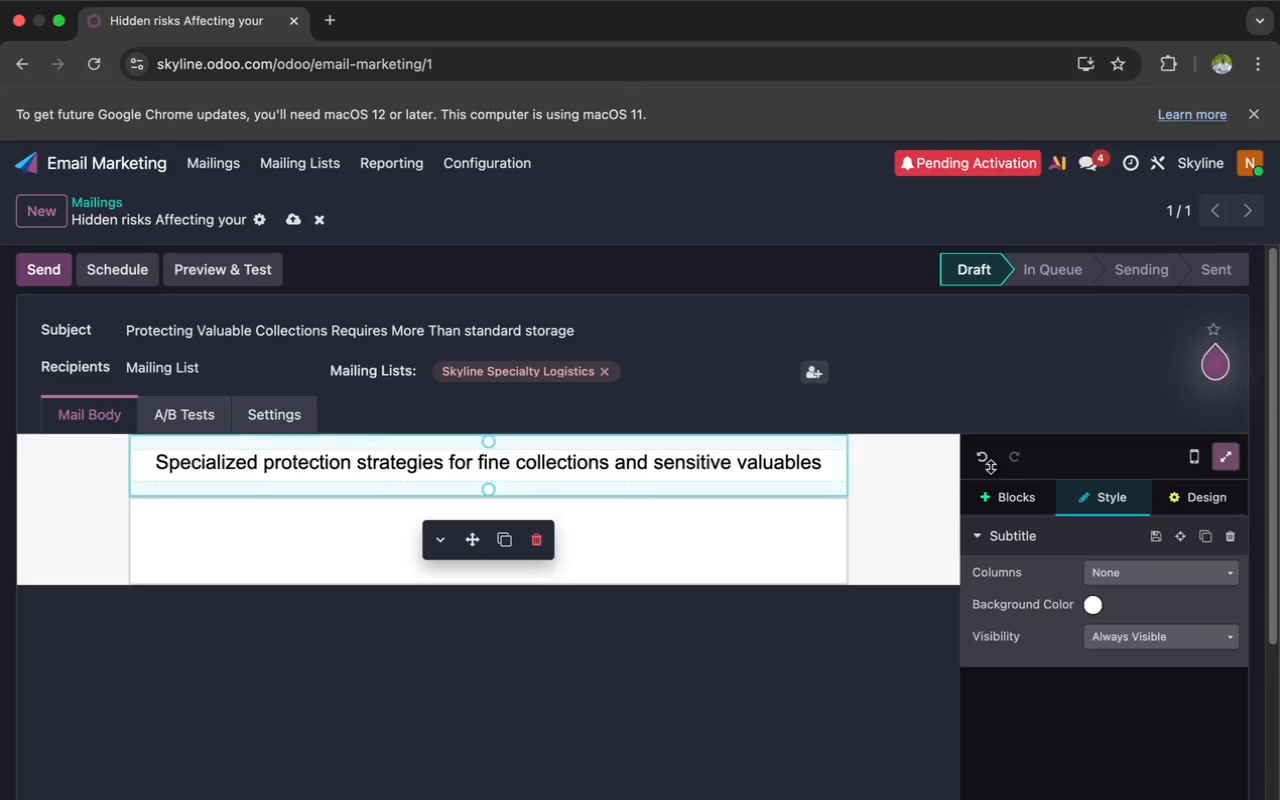 
left_click([1016, 494])
 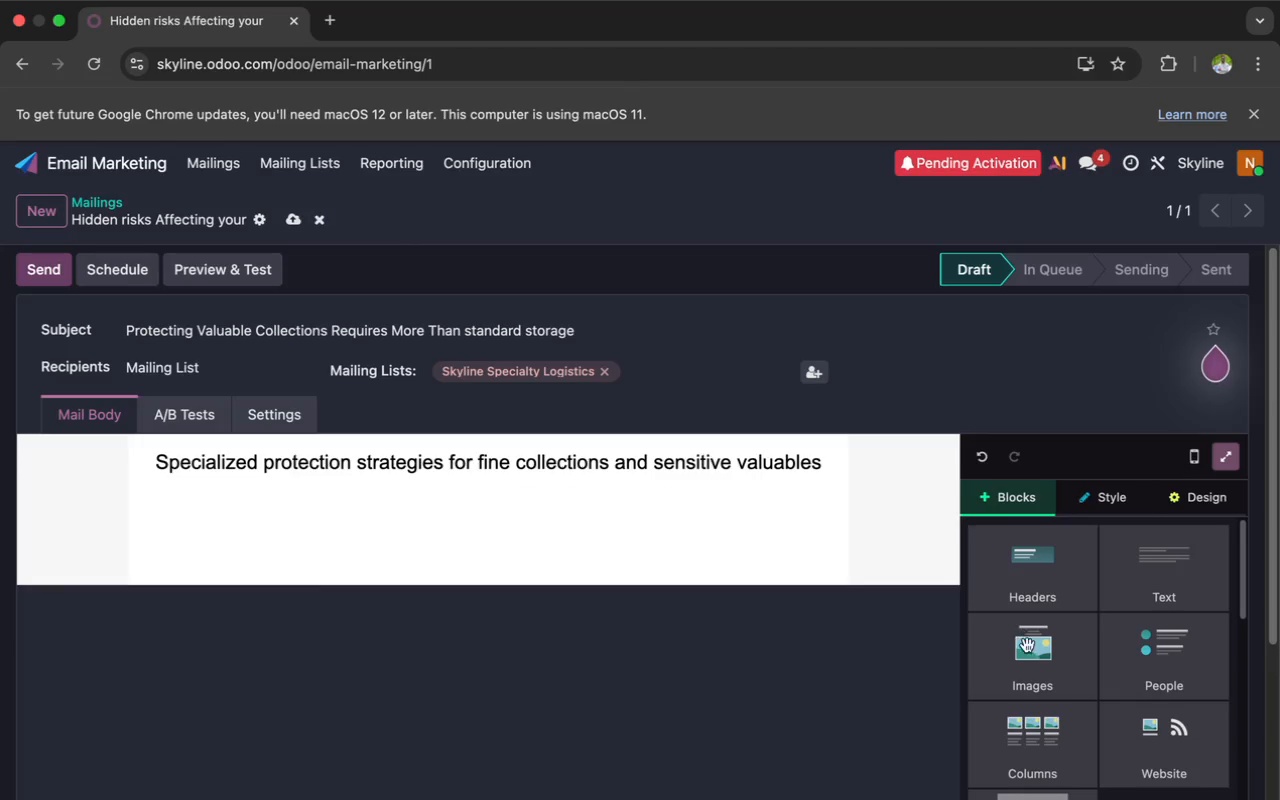 
left_click([1033, 646])
 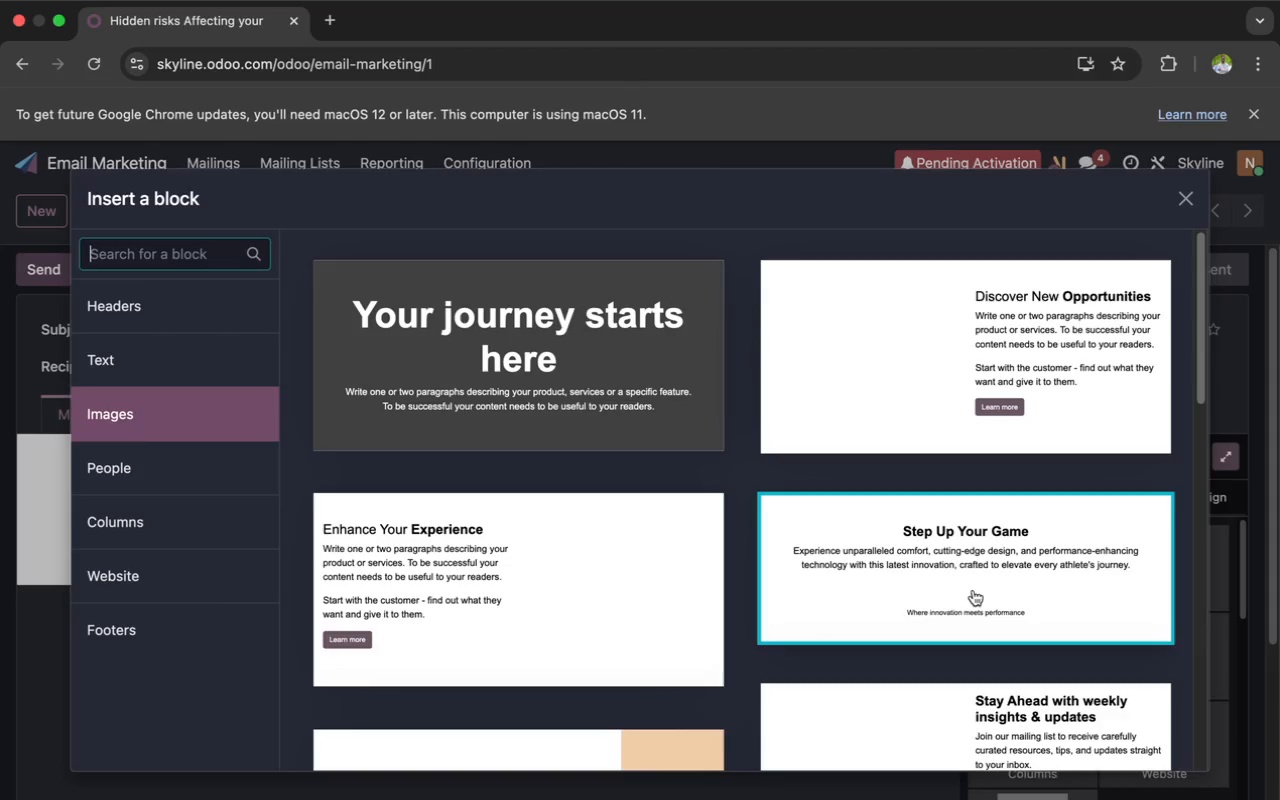 
scroll: coordinate [973, 590], scroll_direction: down, amount: 85.0
 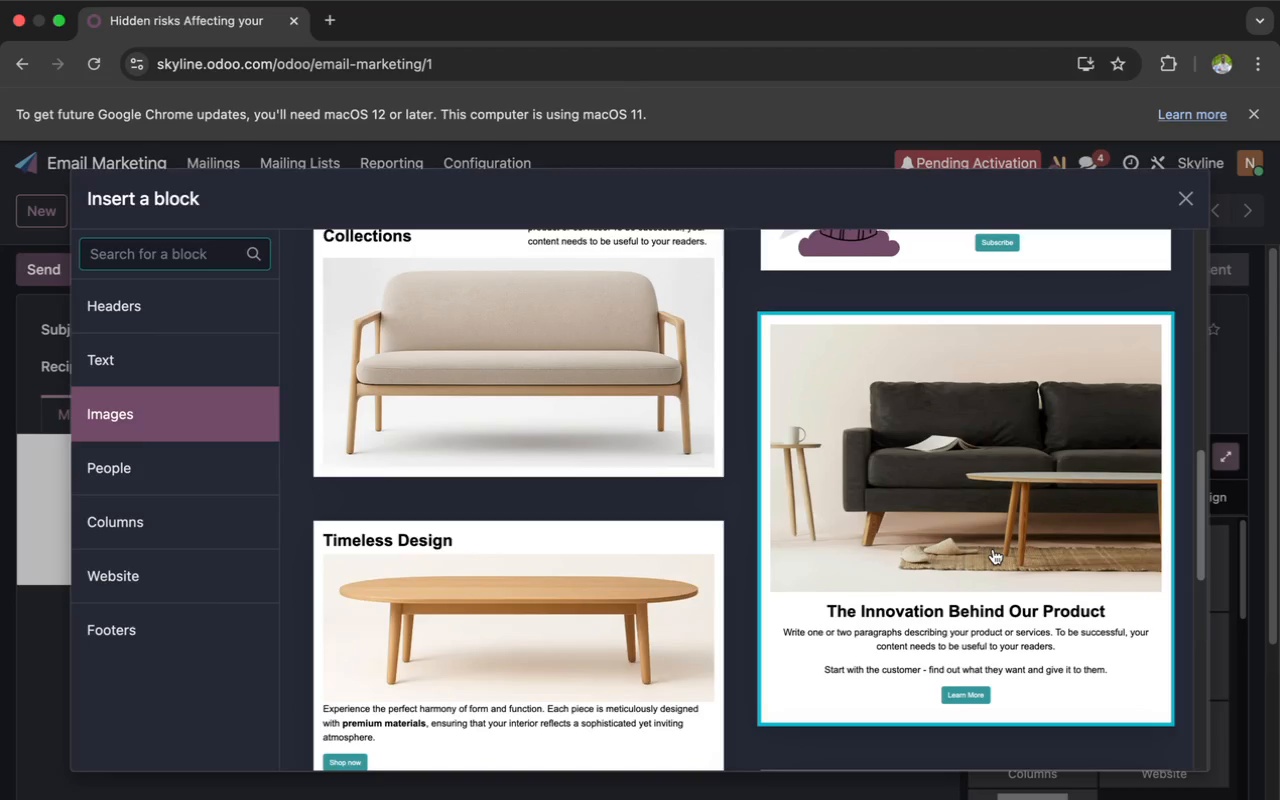 
left_click([993, 549])
 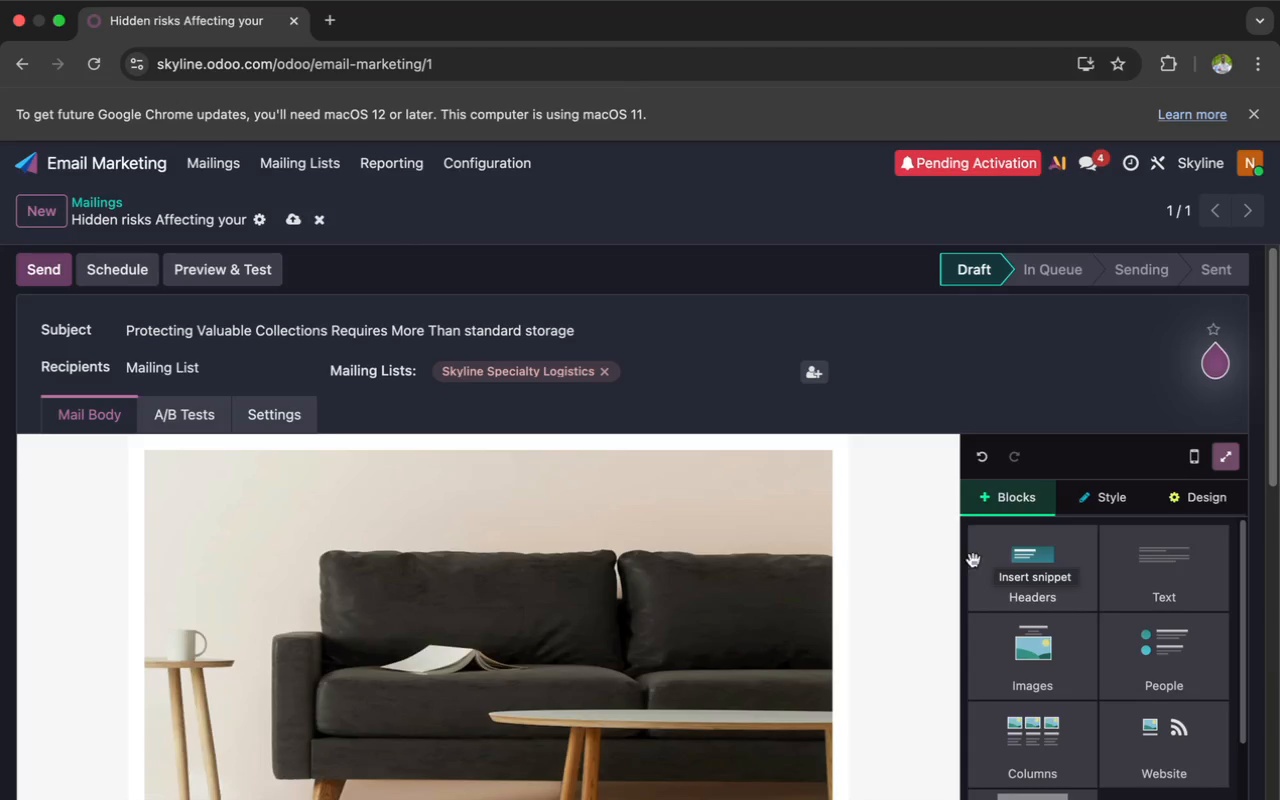 
scroll: coordinate [880, 645], scroll_direction: down, amount: 45.0
 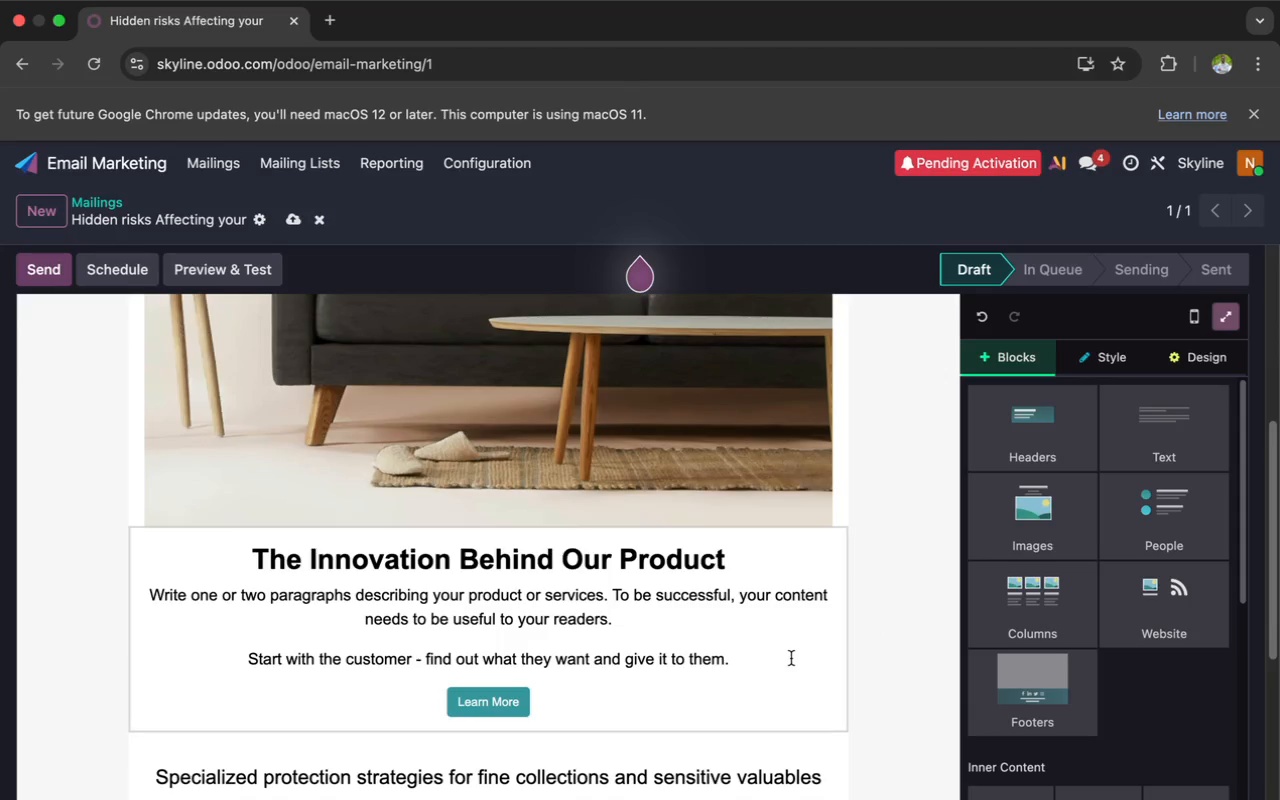 
left_click([787, 658])
 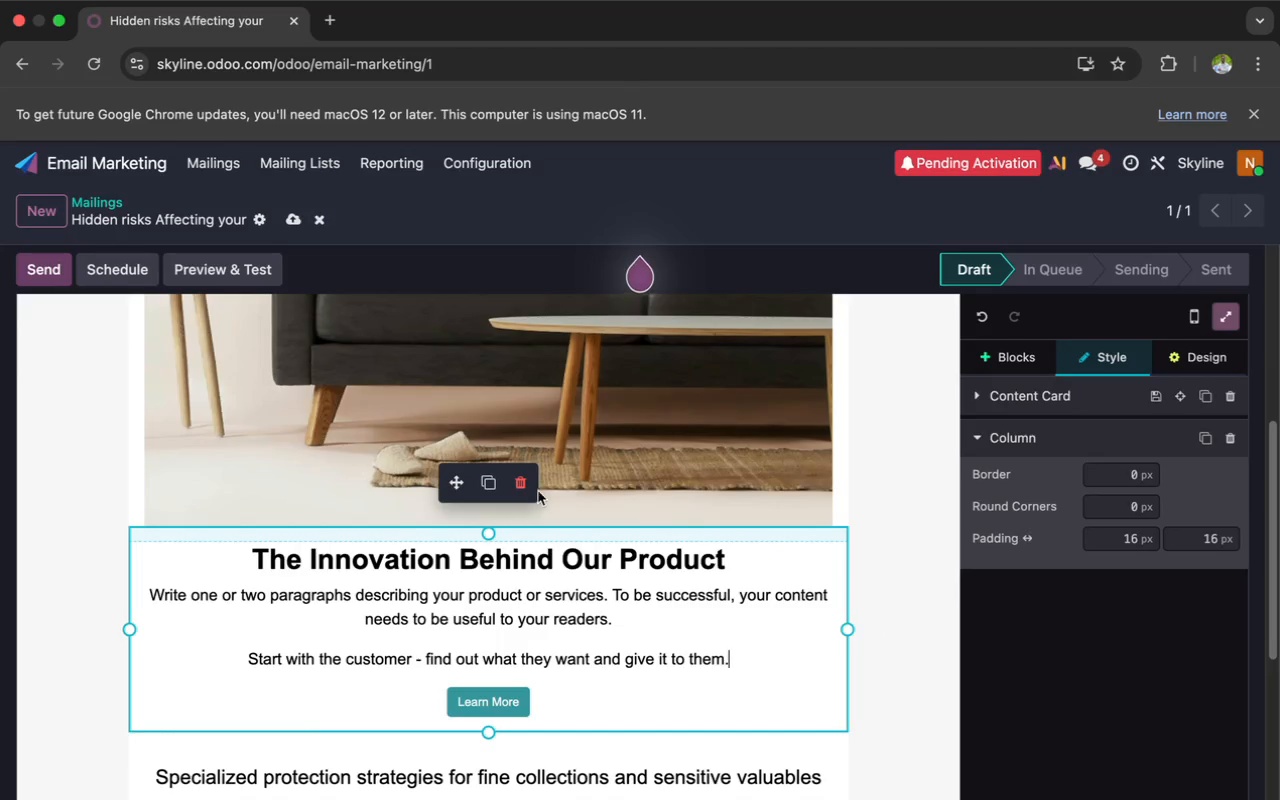 
left_click([525, 486])
 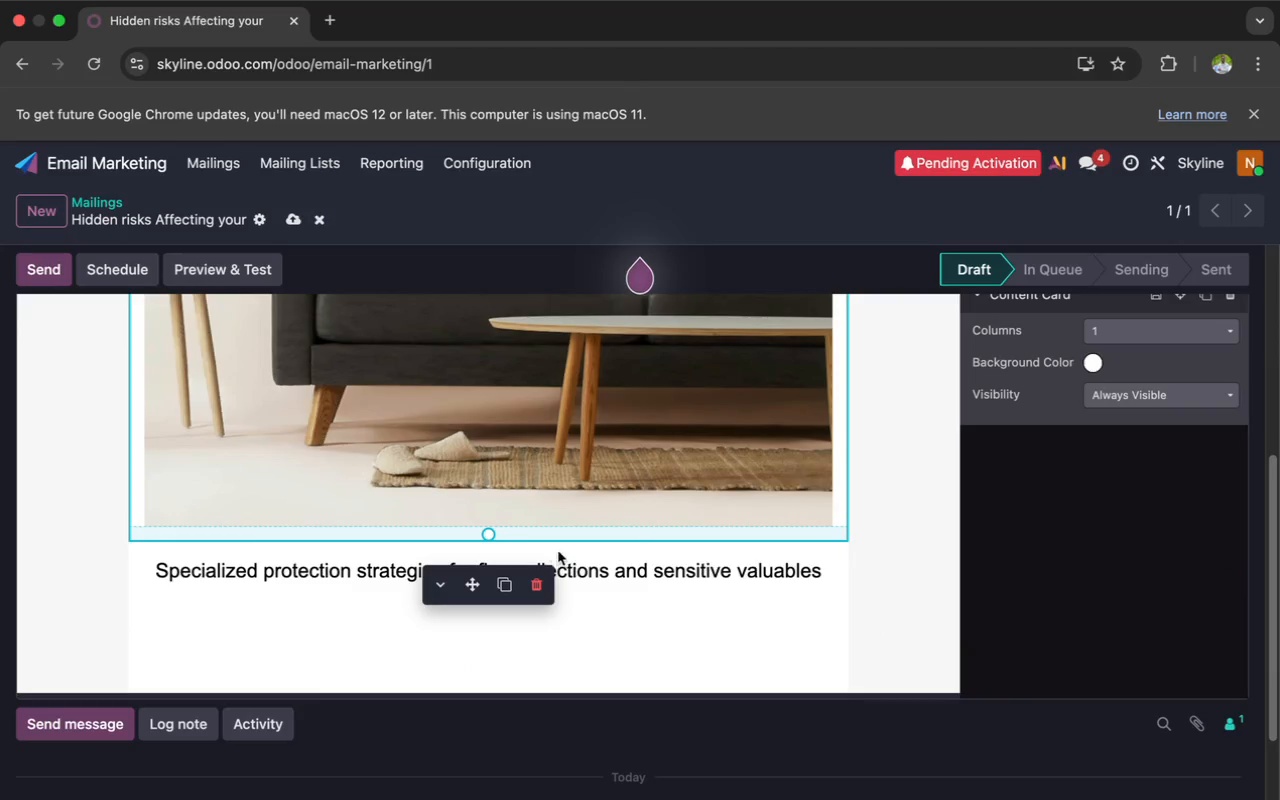 
left_click([579, 568])
 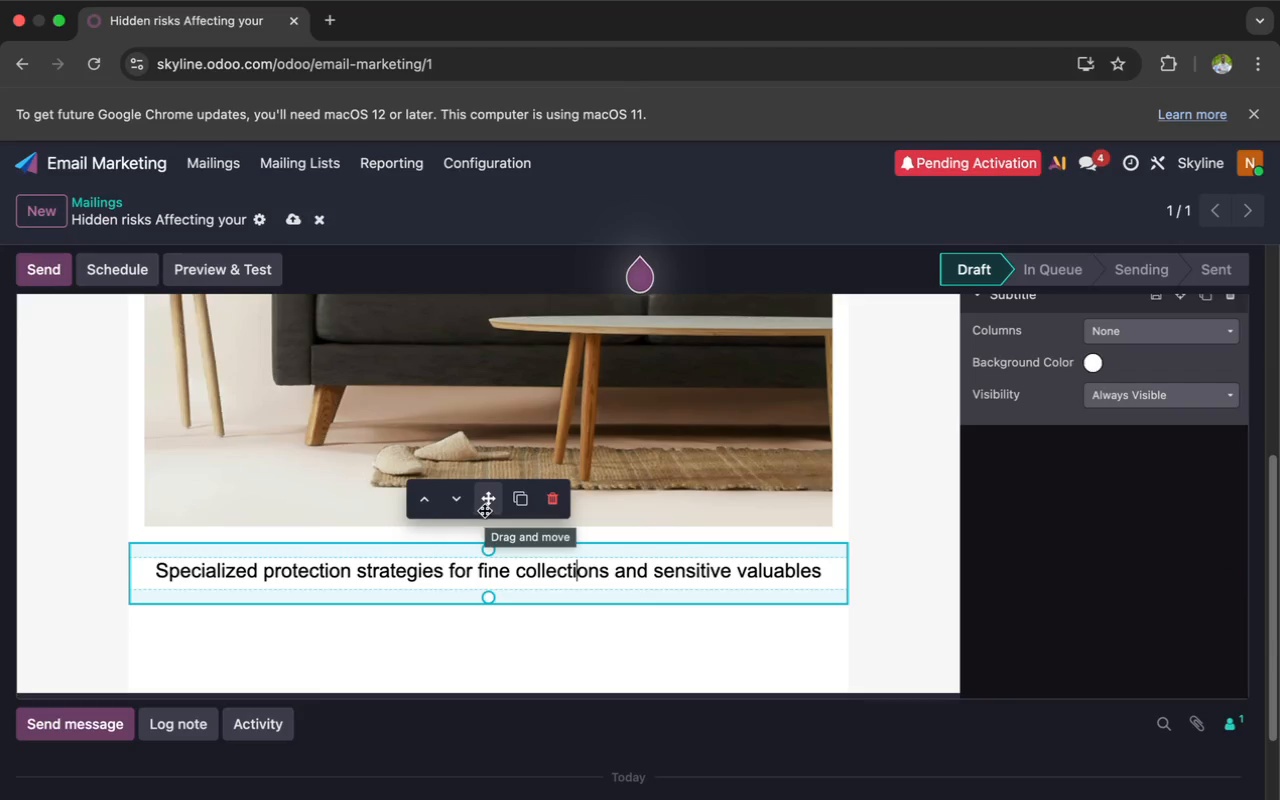 
wait(5.61)
 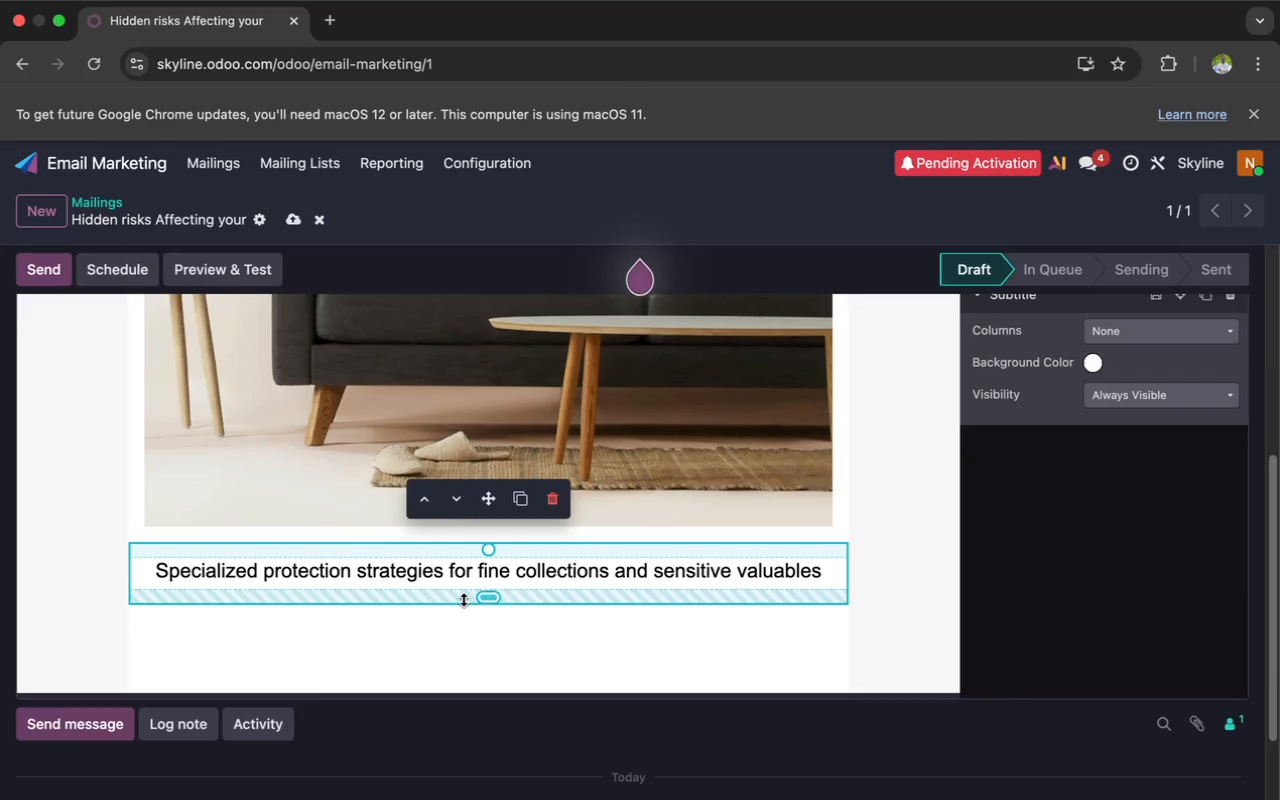 
left_click_drag(start_coordinate=[483, 513], to_coordinate=[467, 224])
 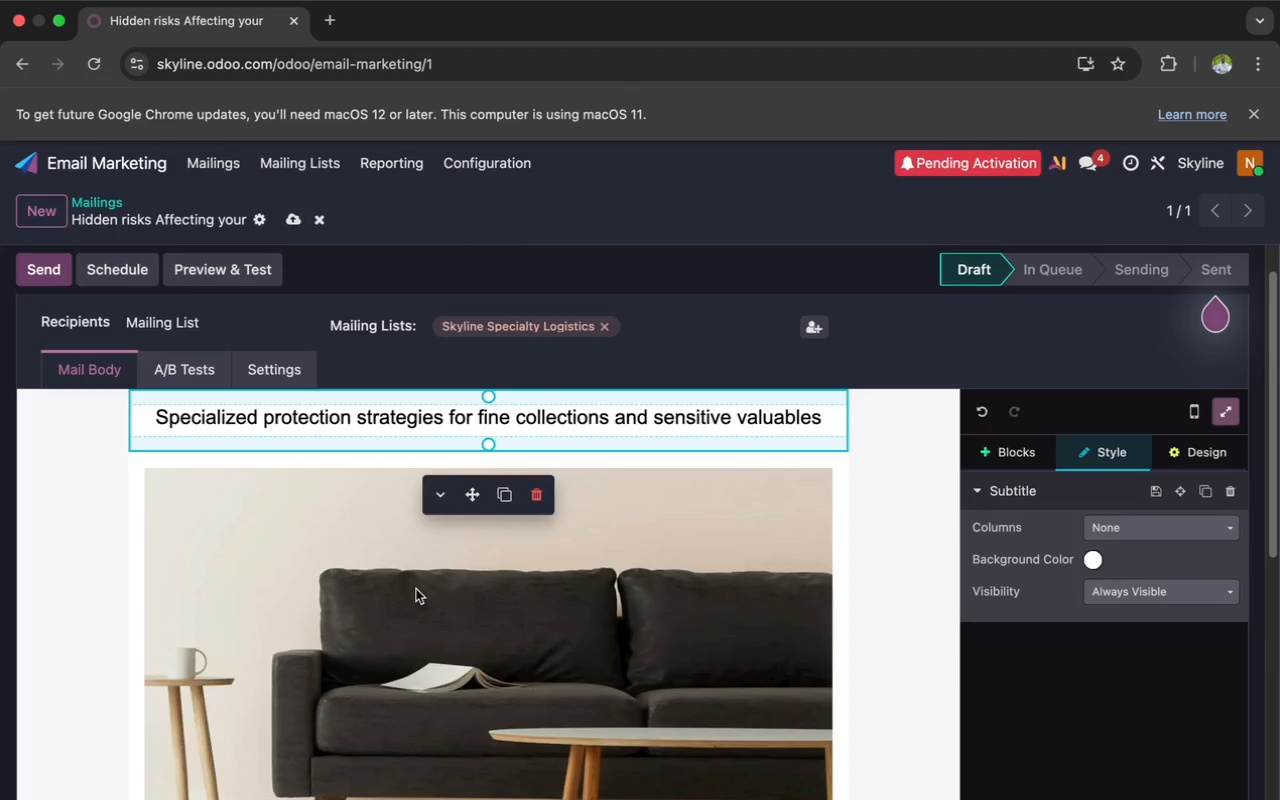 
double_click([416, 589])
 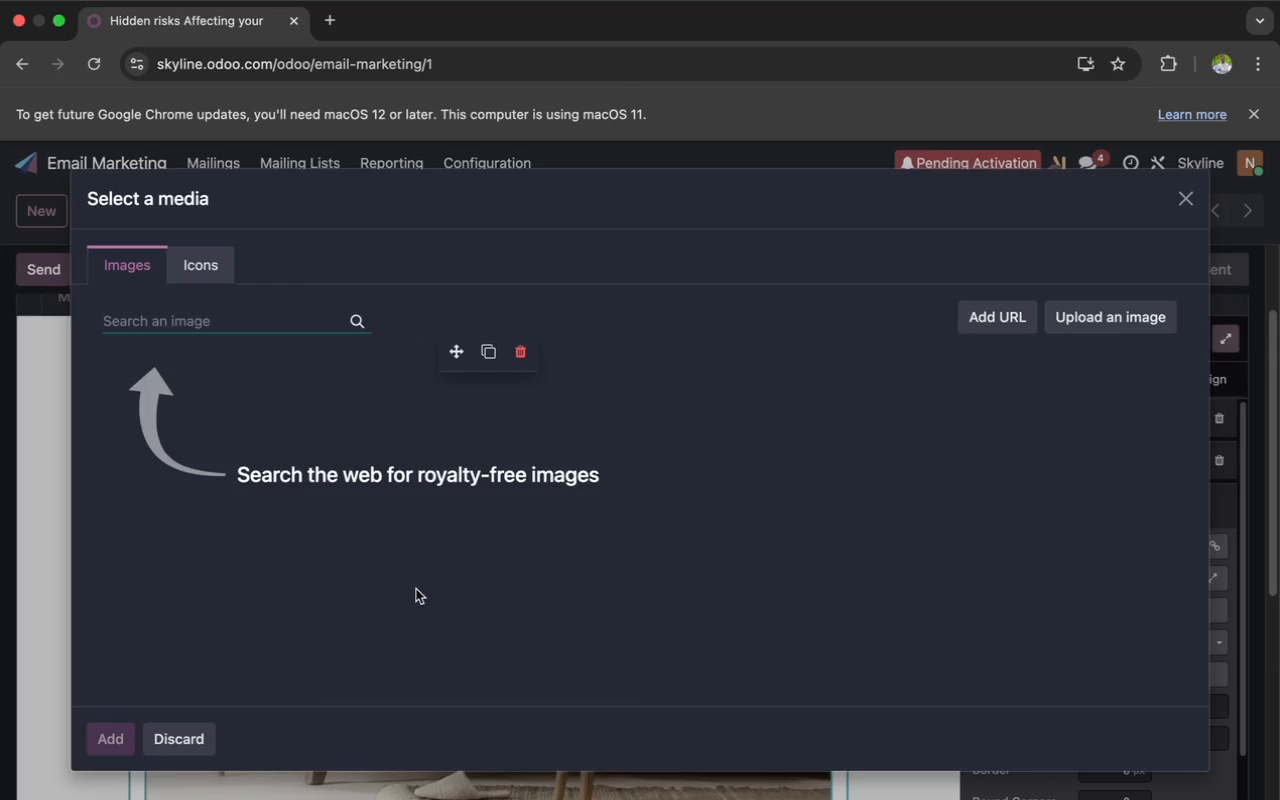 
scroll: coordinate [416, 589], scroll_direction: down, amount: 5.0
 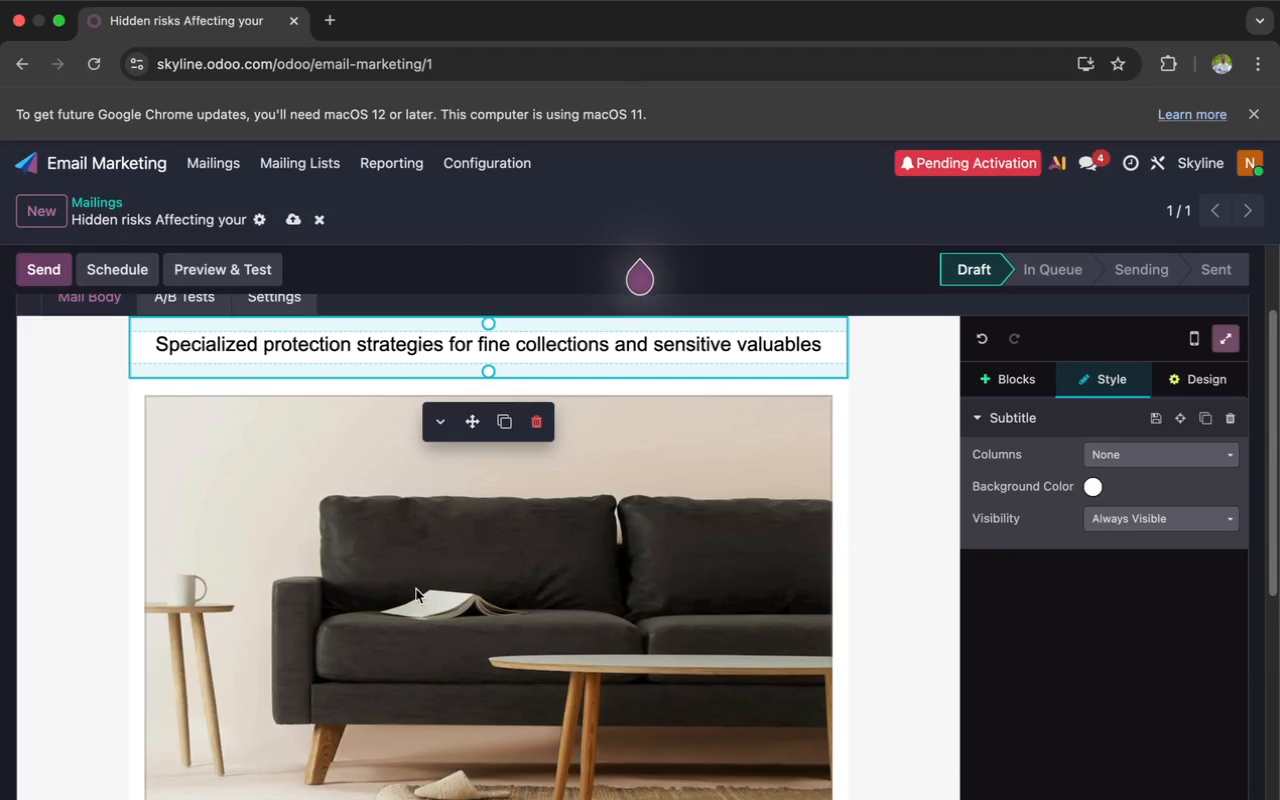 
wait(25.19)
 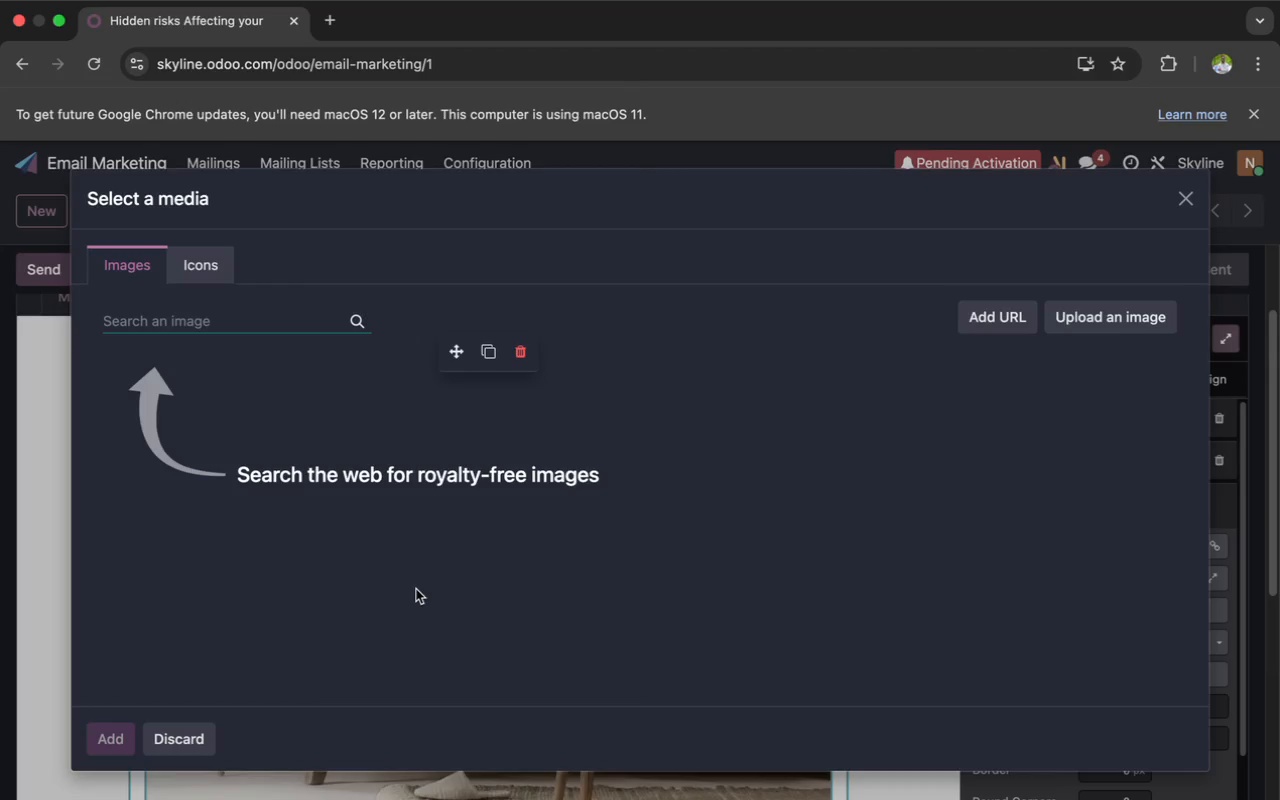 
type(climate)
 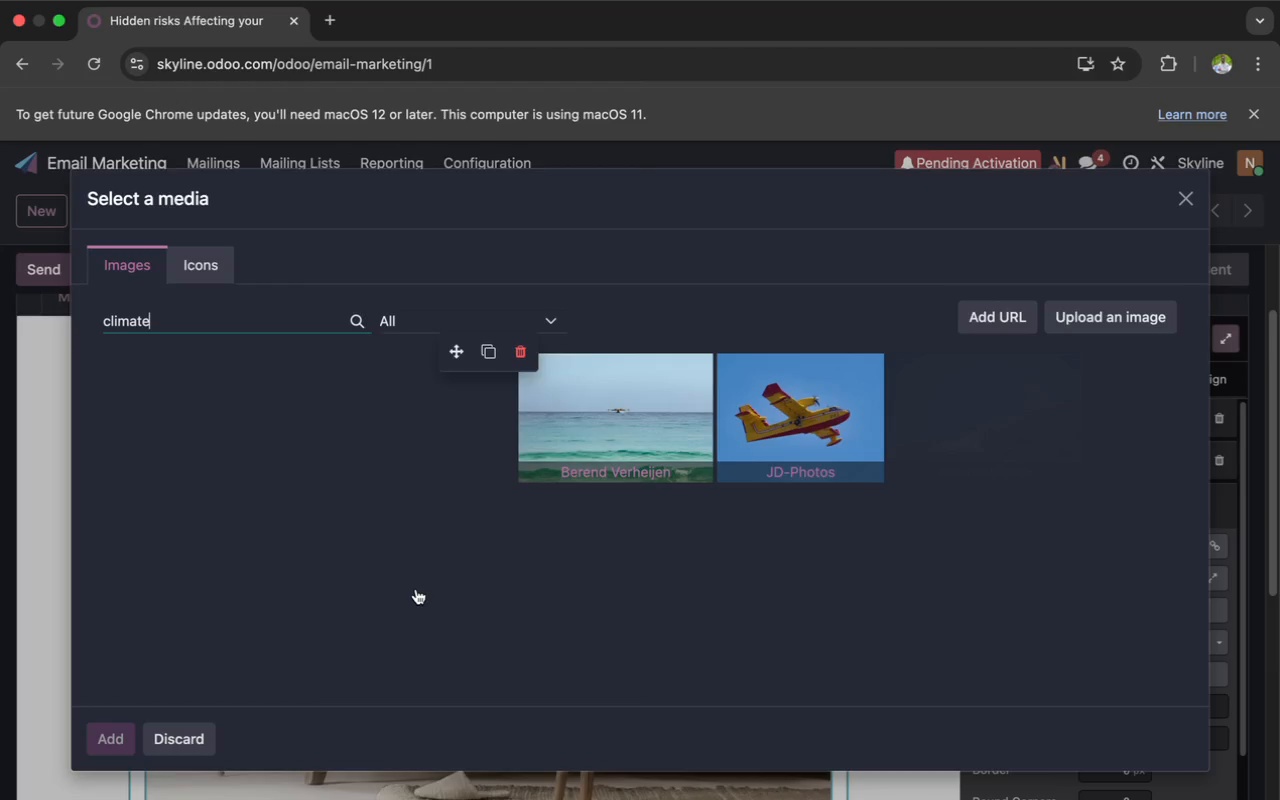 
wait(13.23)
 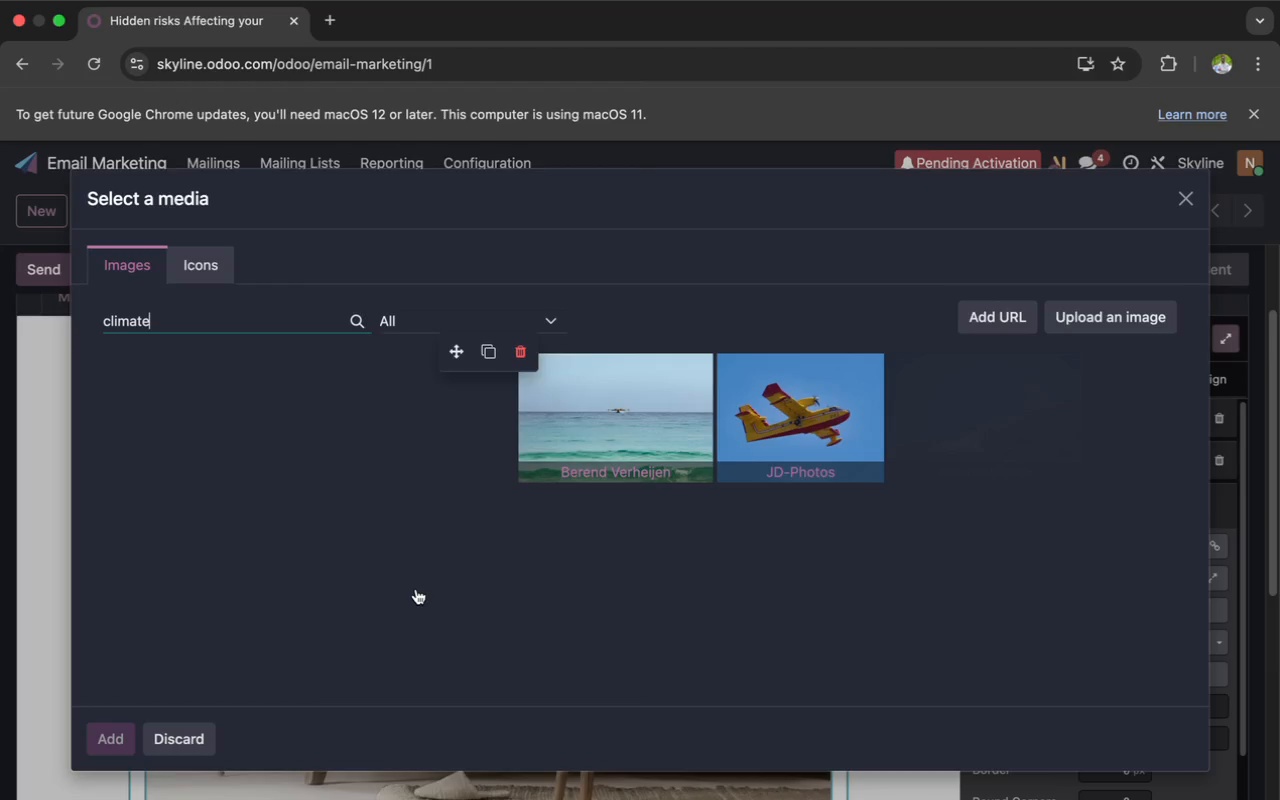 
type( cont)
 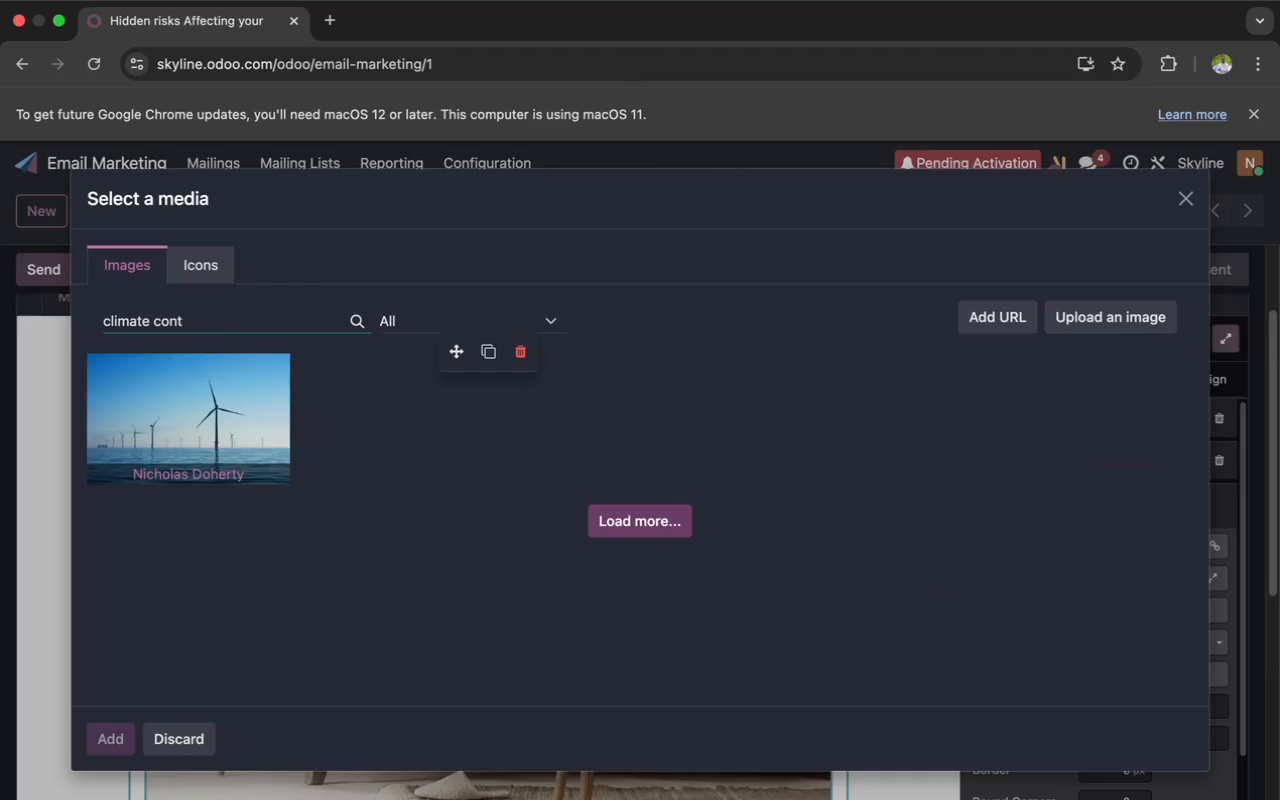 
type(rolled storage fine)
 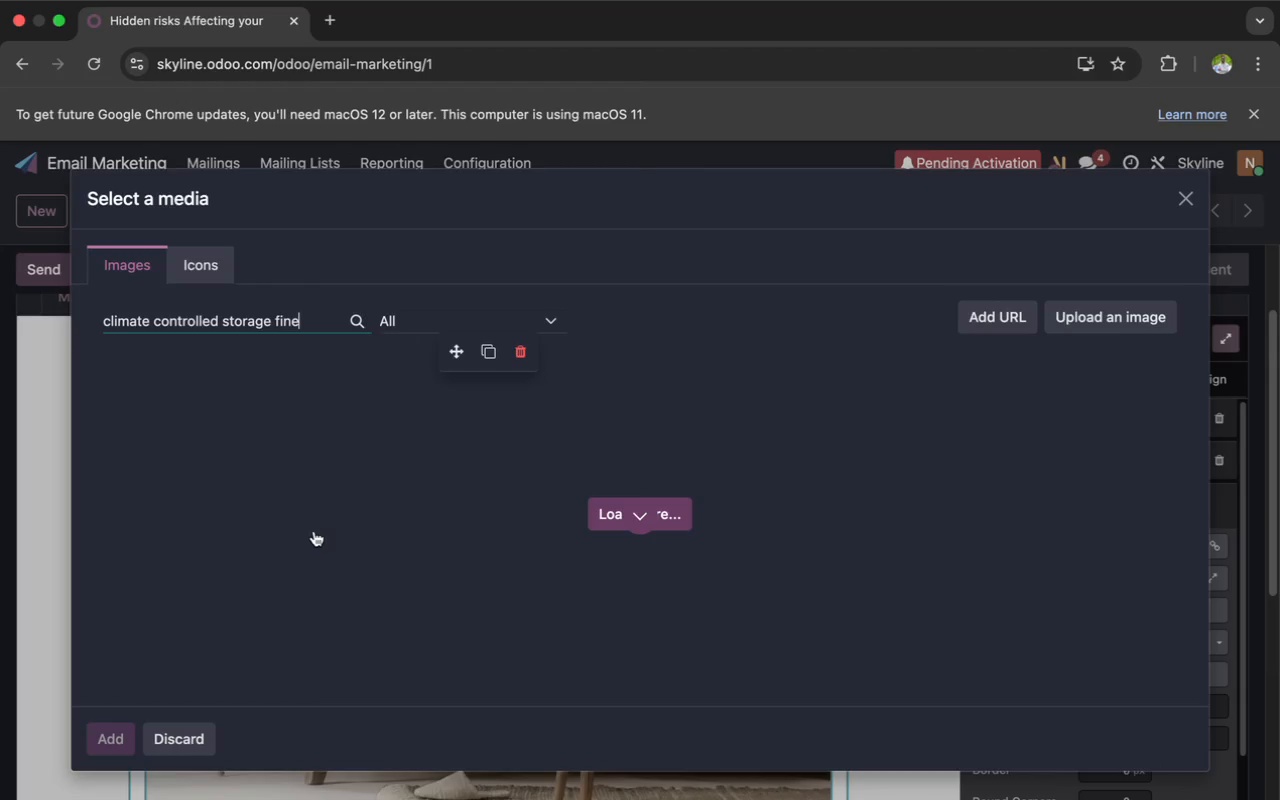 
wait(11.1)
 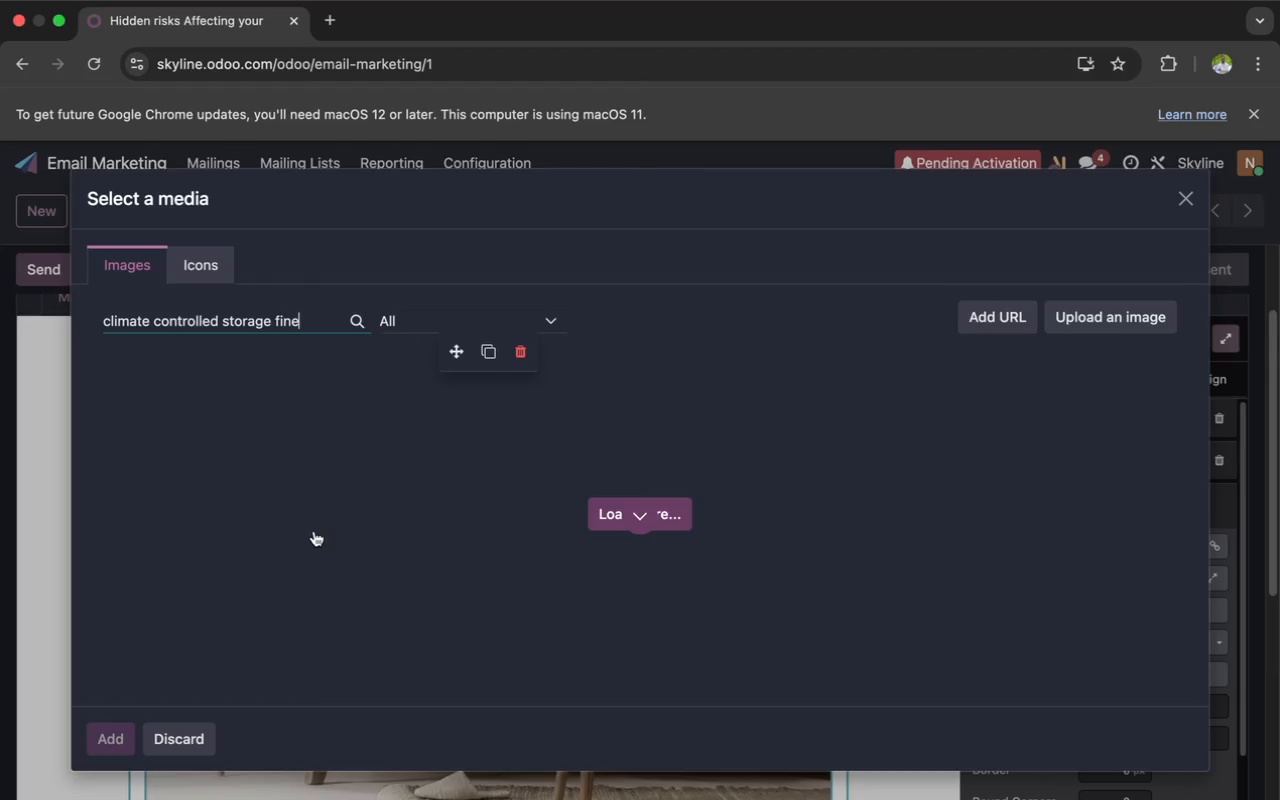 
type( art)
 